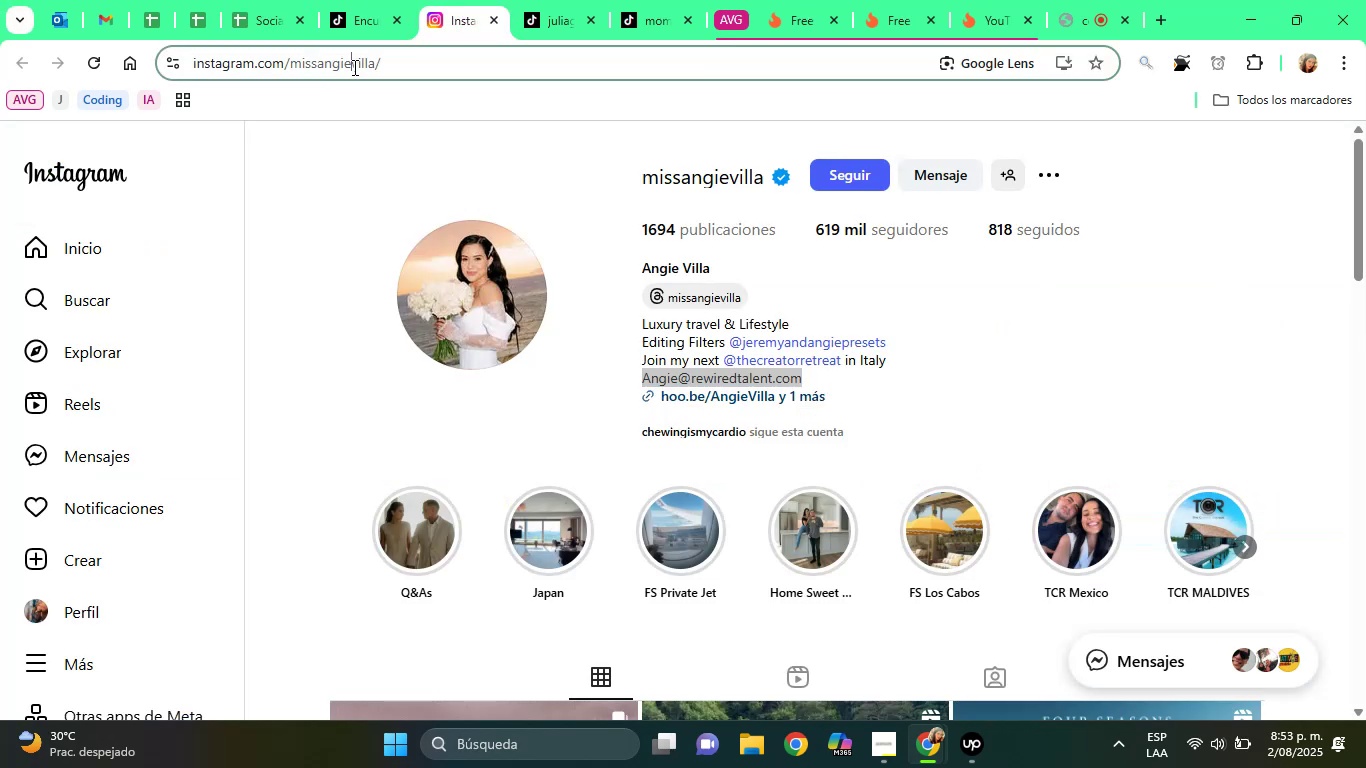 
left_click([353, 67])
 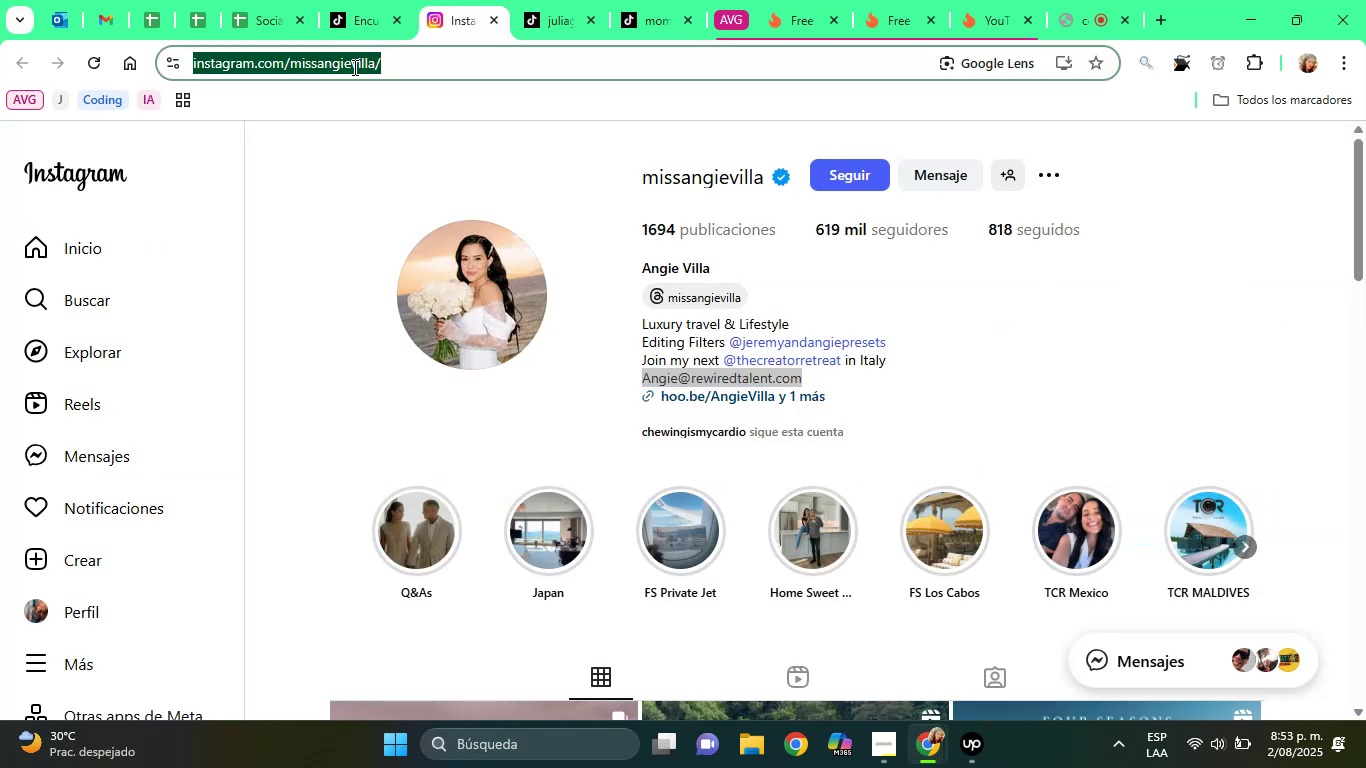 
key(Control+C)
 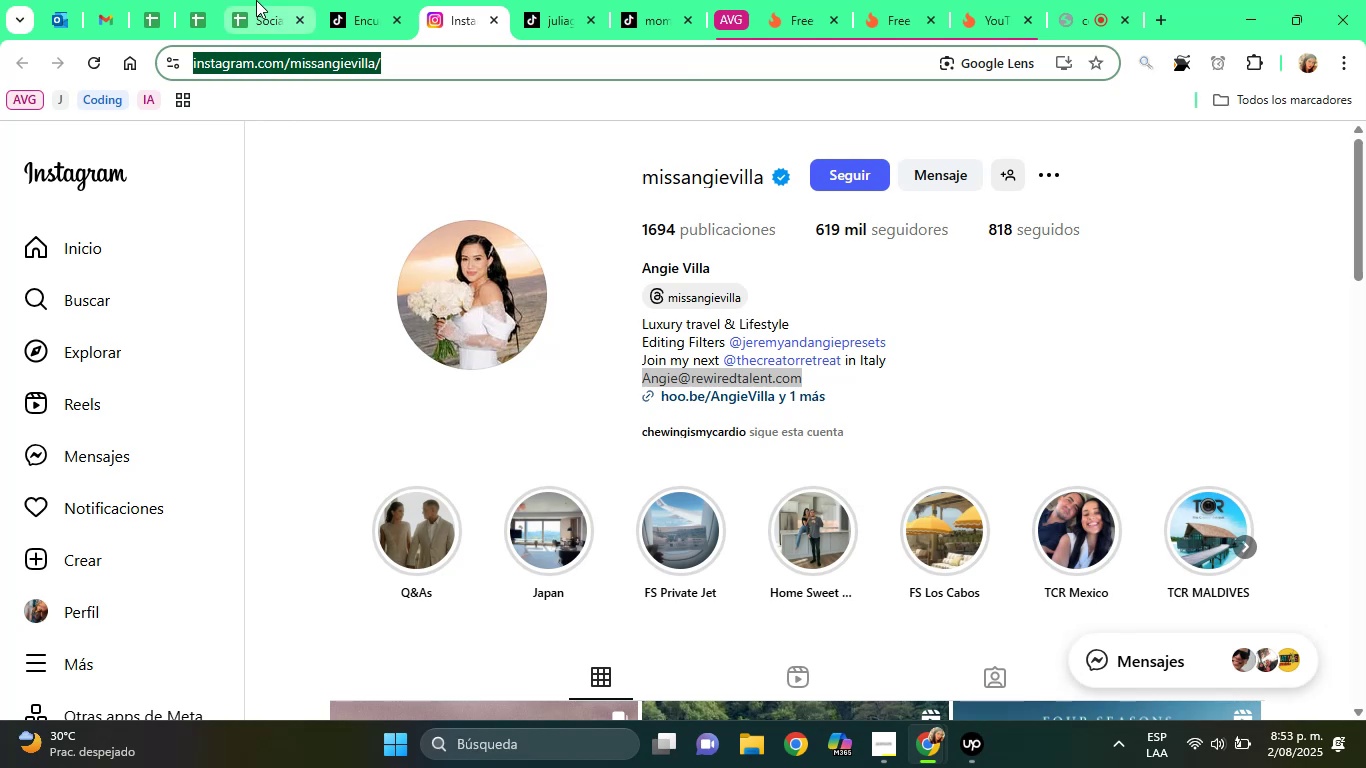 
left_click([256, 0])
 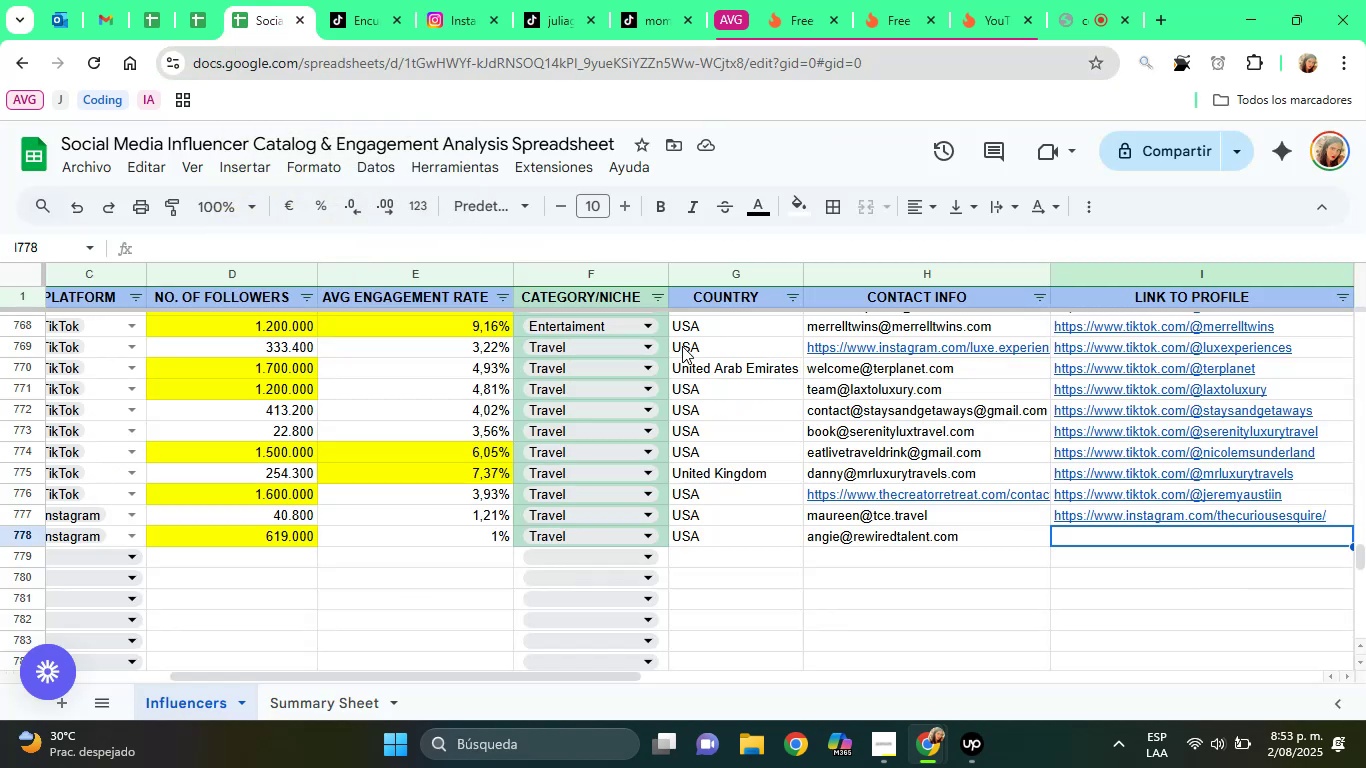 
key(Control+ControlLeft)
 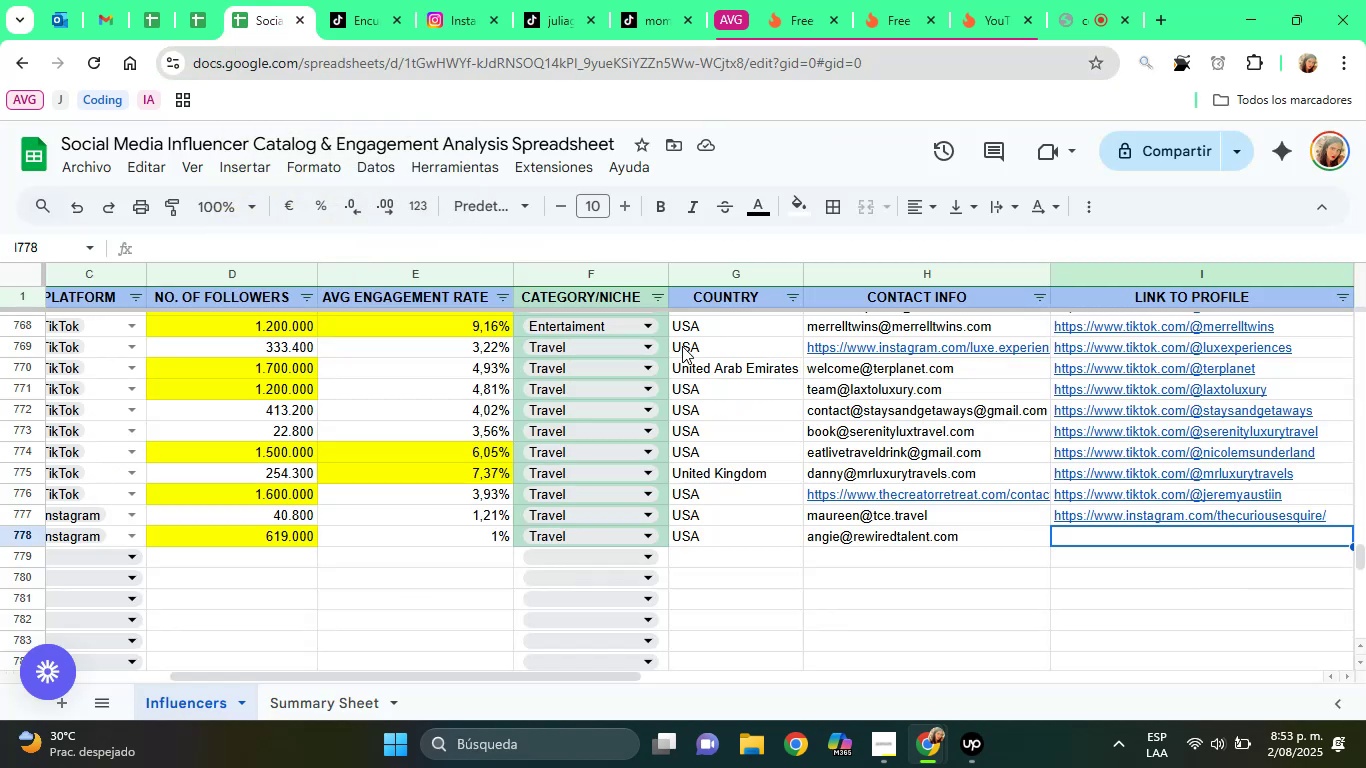 
key(Control+V)
 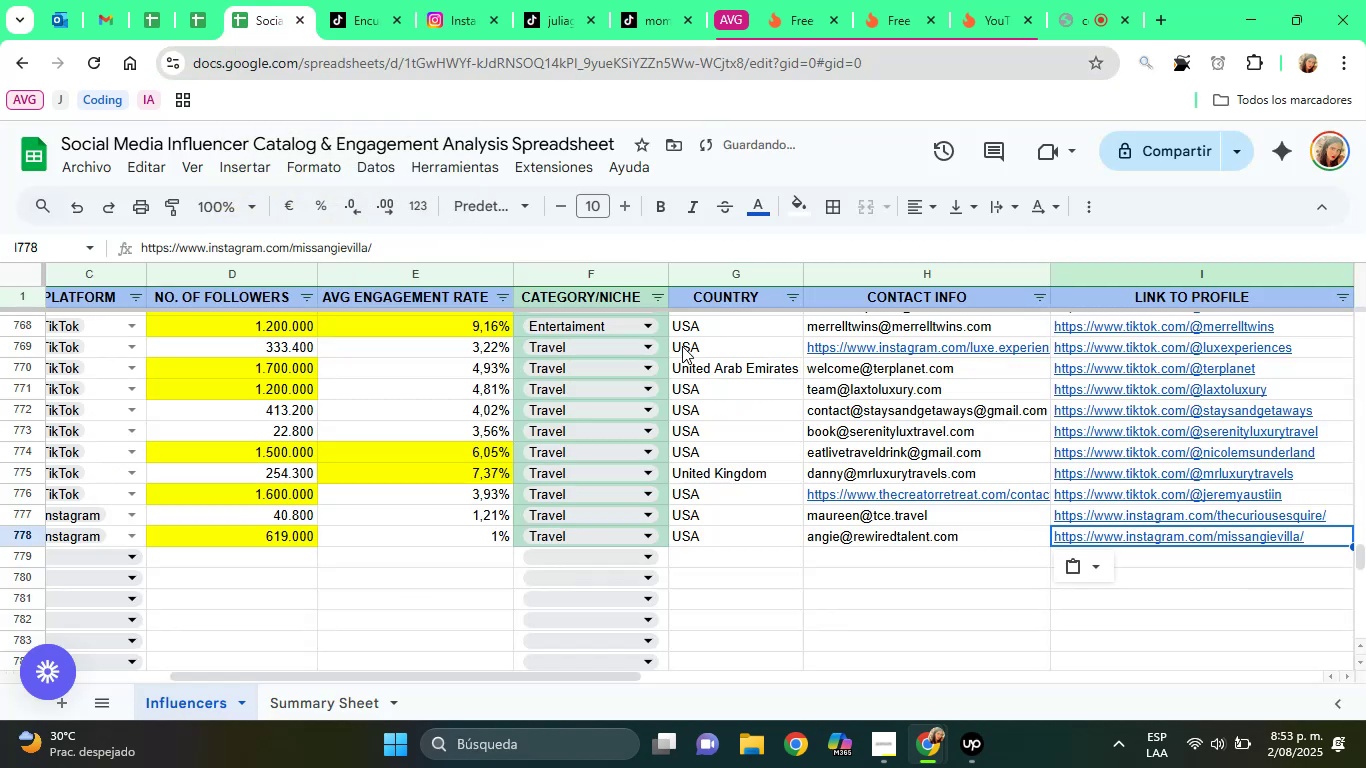 
key(ArrowRight)
 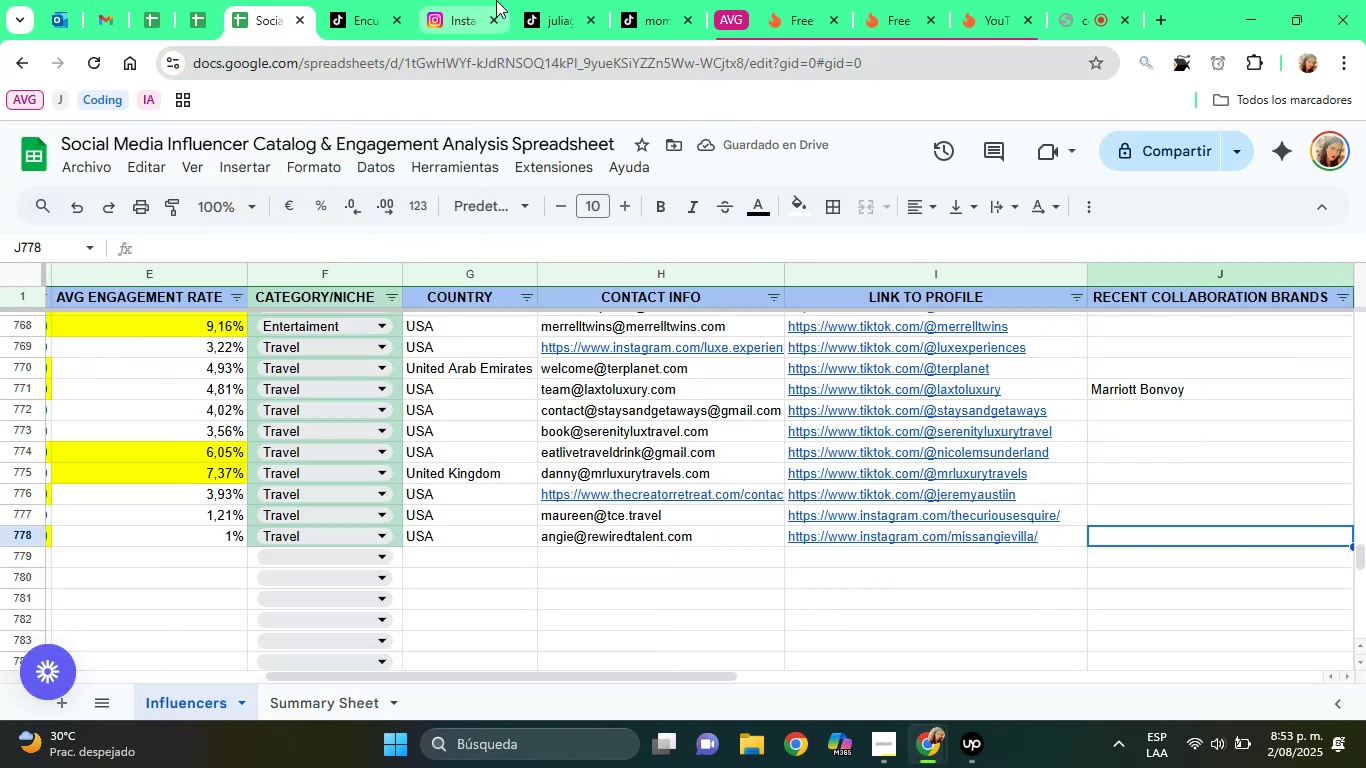 
left_click([443, 0])
 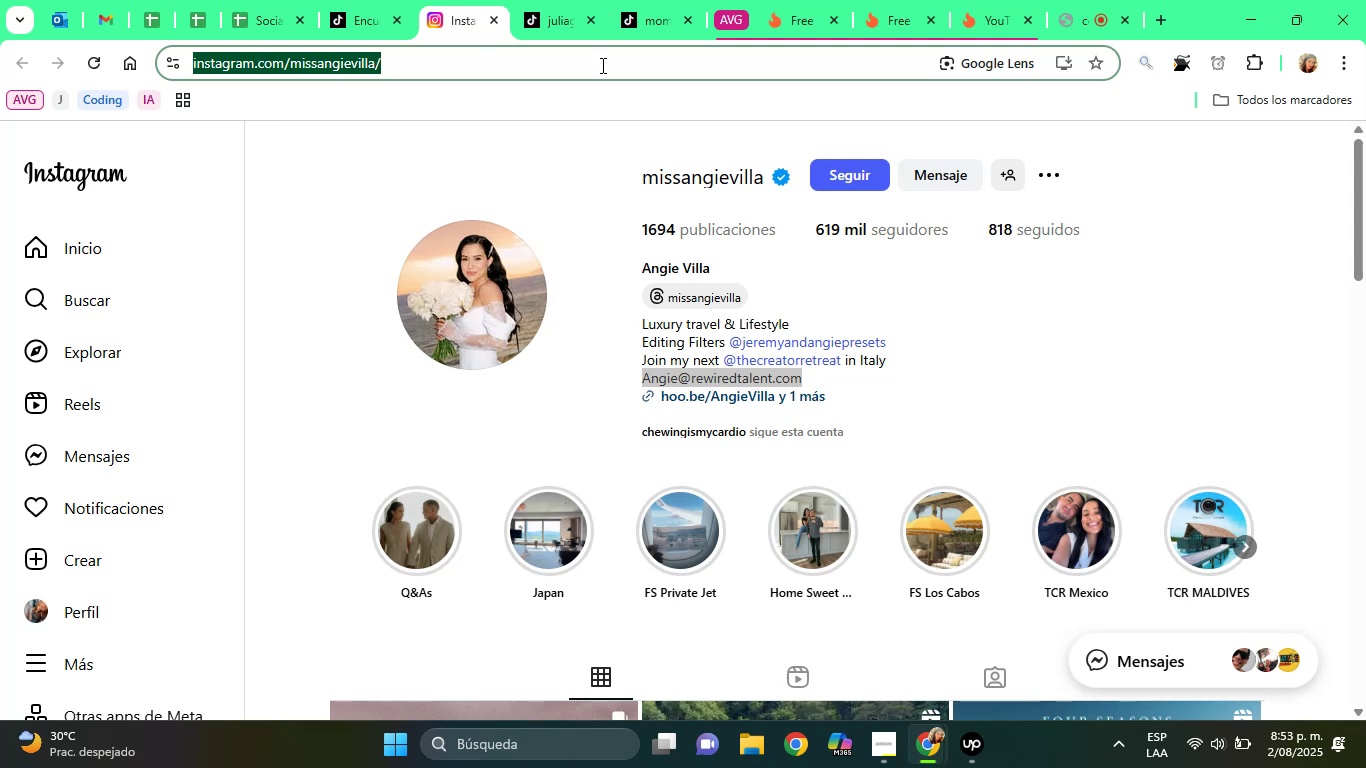 
wait(6.04)
 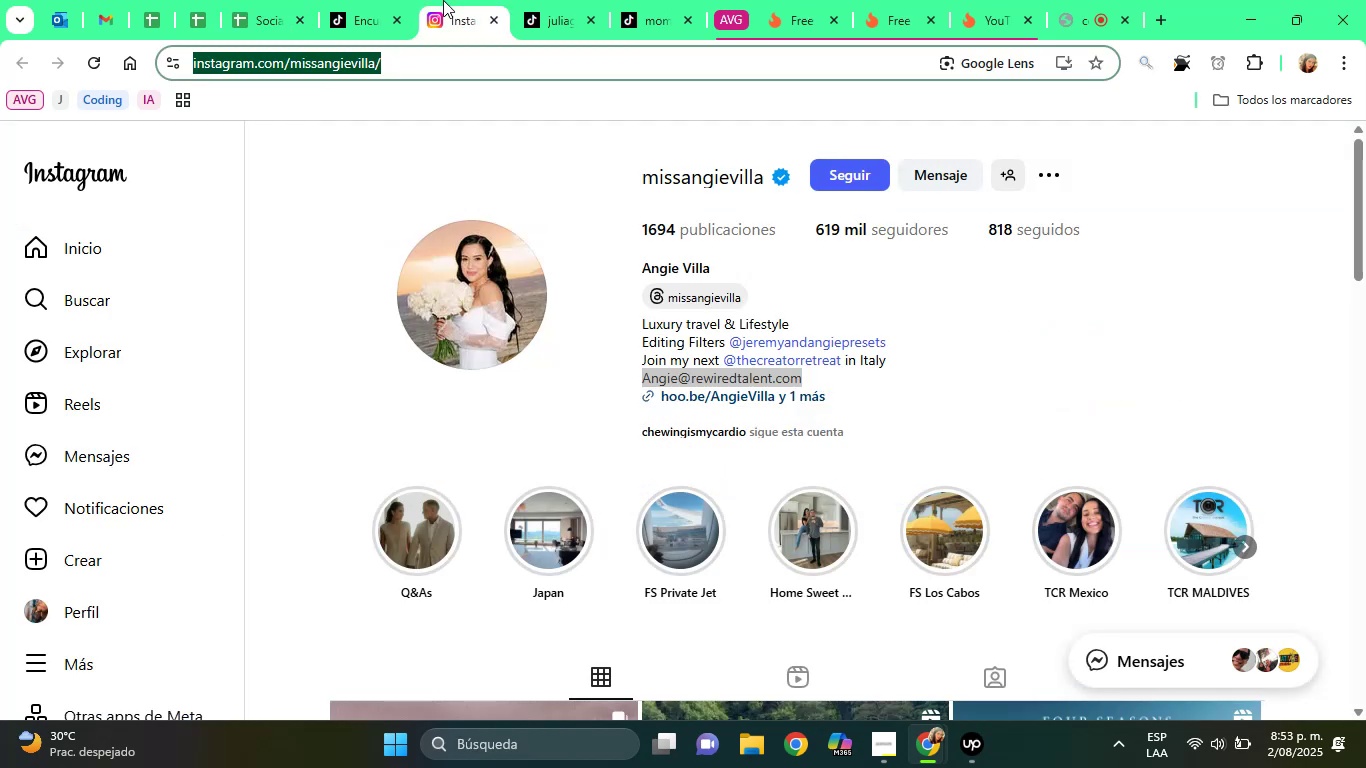 
left_click_drag(start_coordinate=[1365, 248], to_coordinate=[1365, 350])
 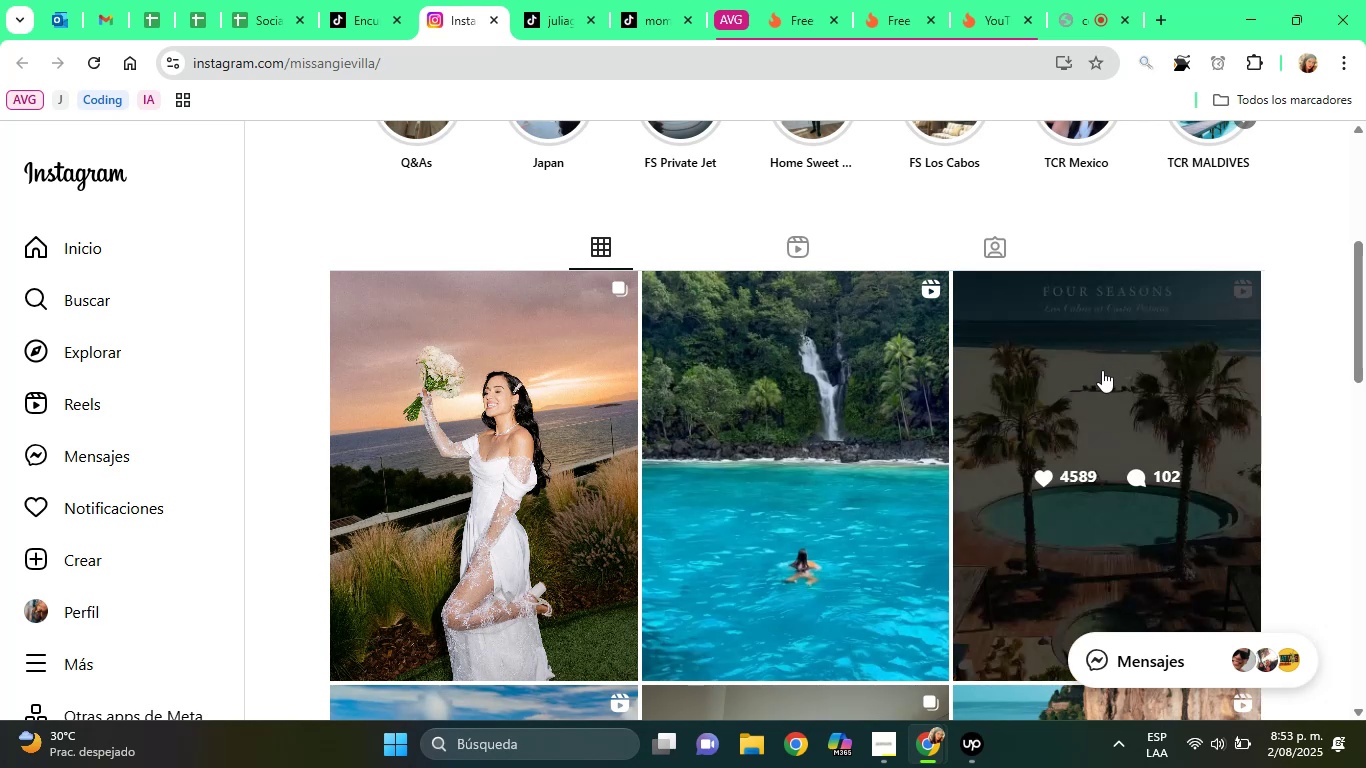 
left_click([1102, 370])
 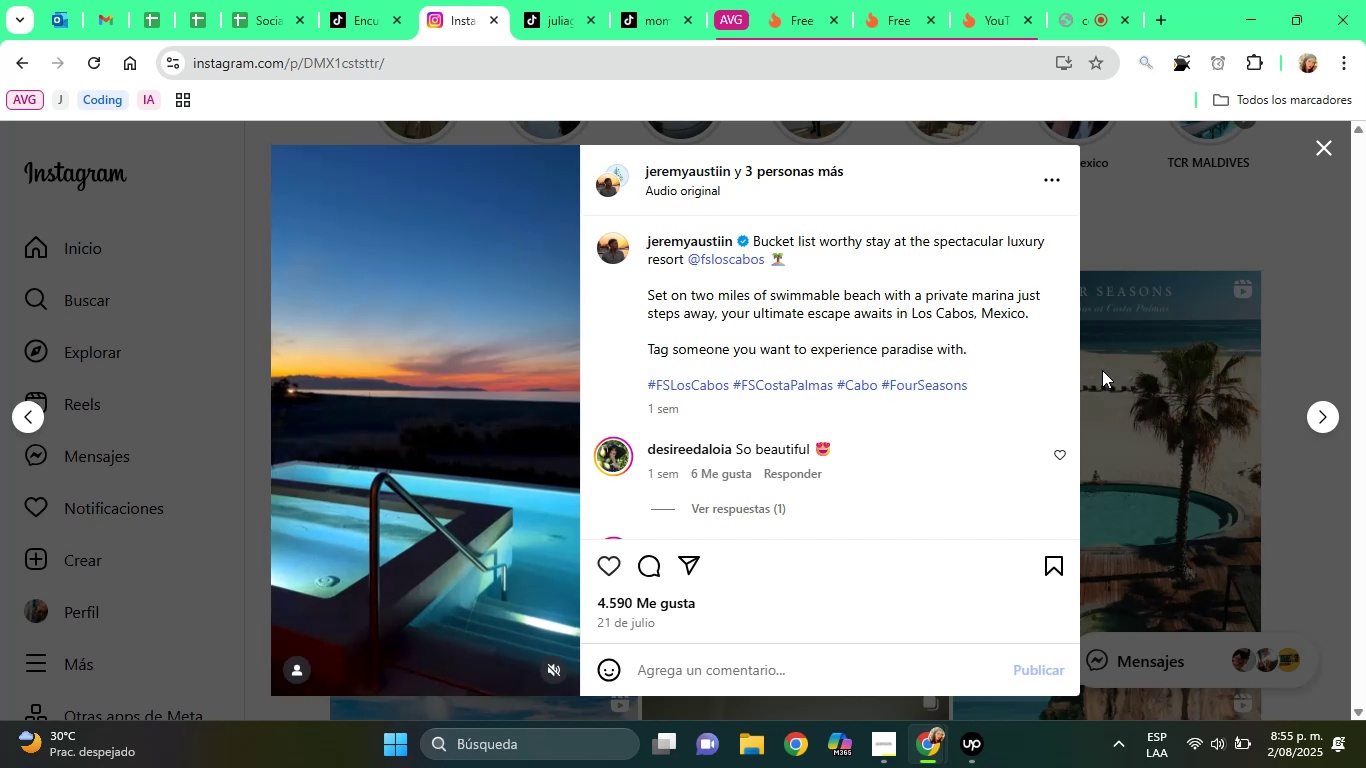 
wait(95.01)
 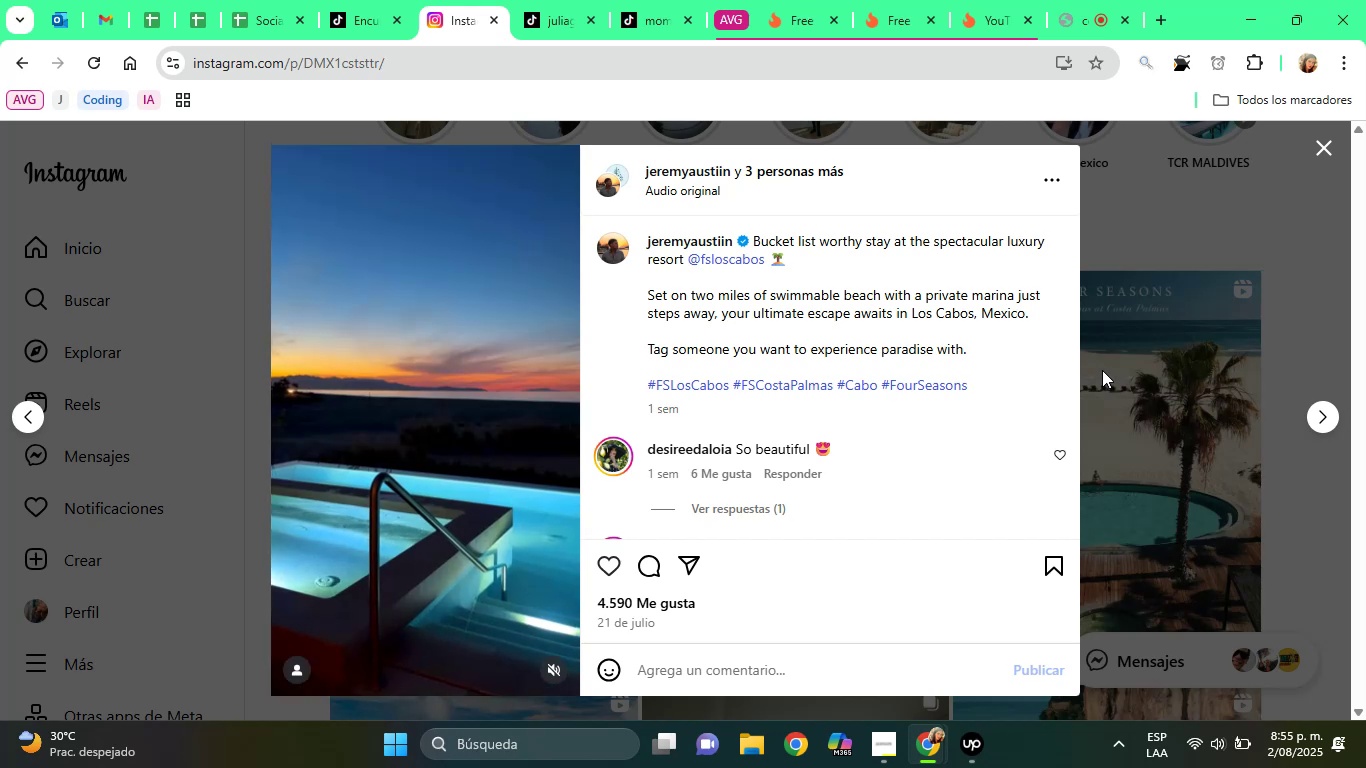 
left_click([887, 412])
 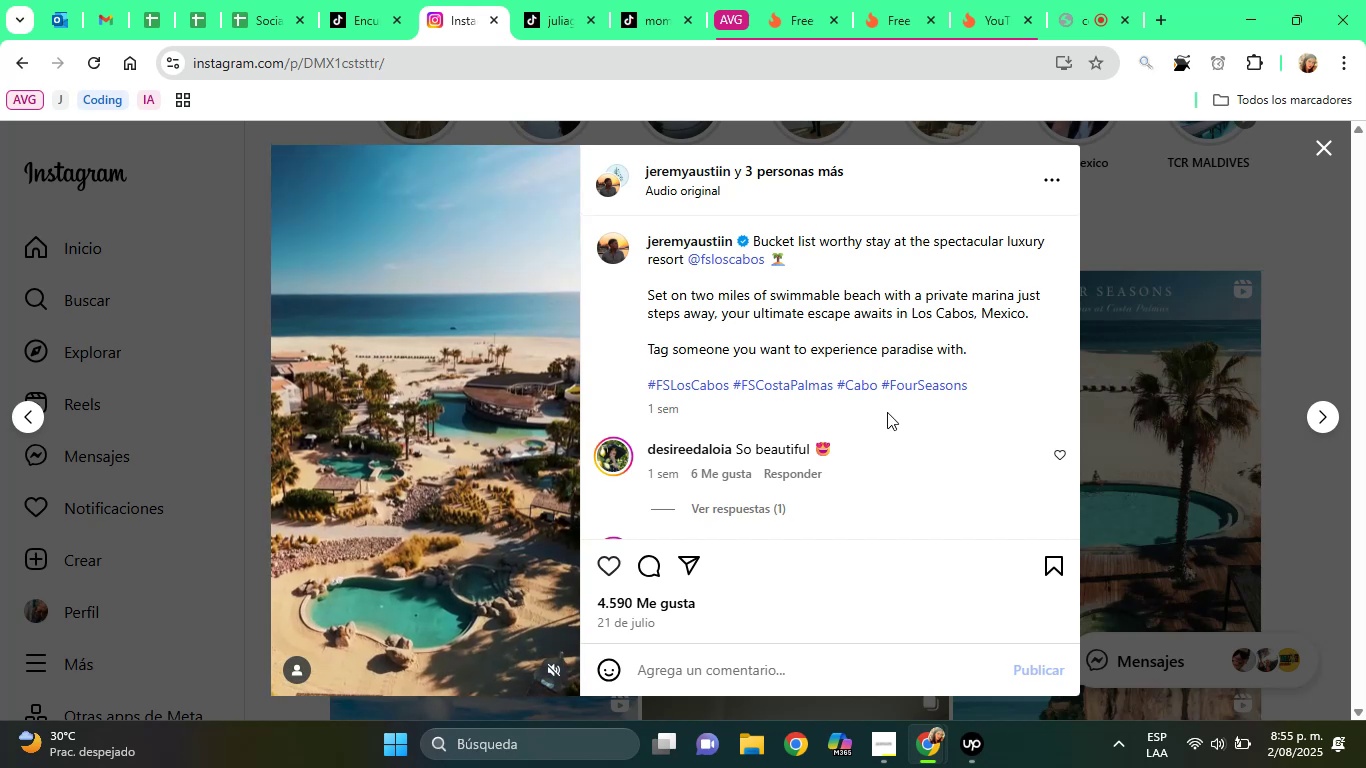 
key(ArrowDown)
 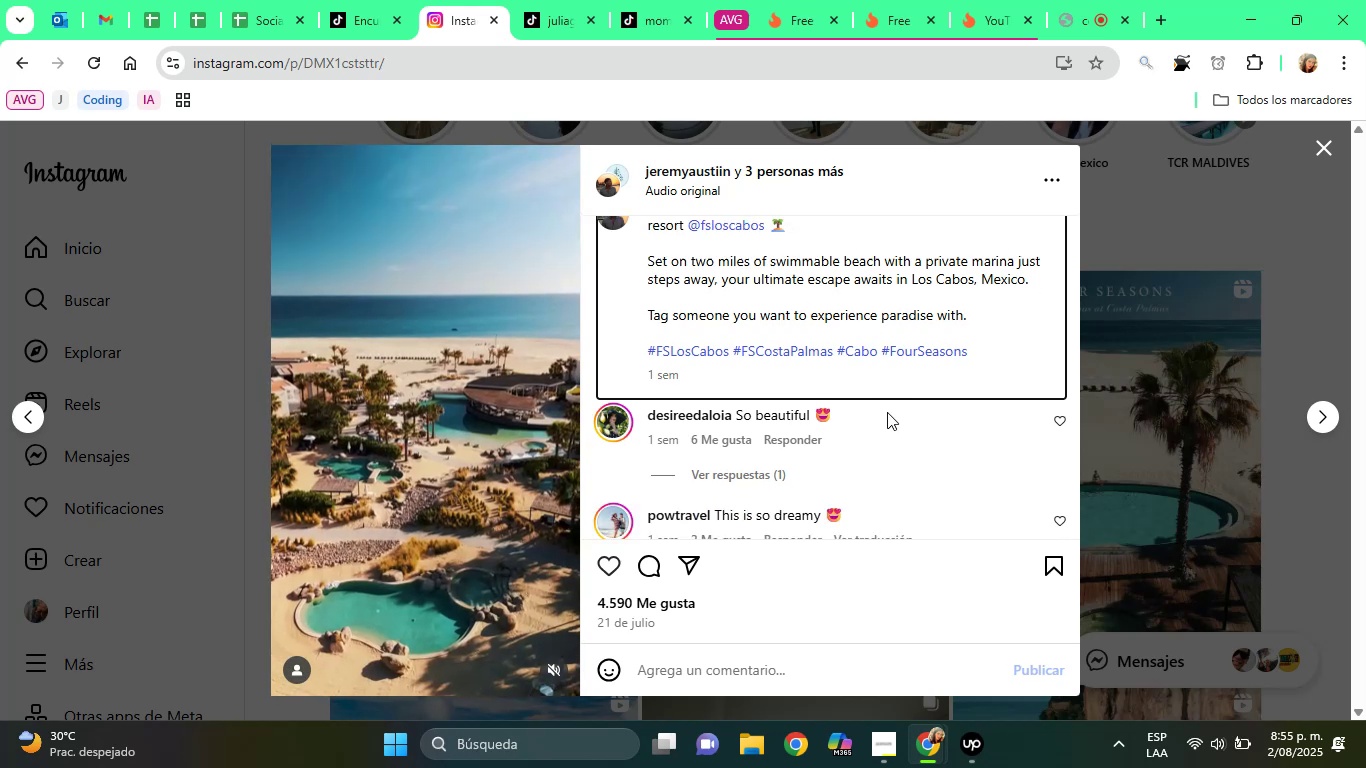 
key(ArrowDown)
 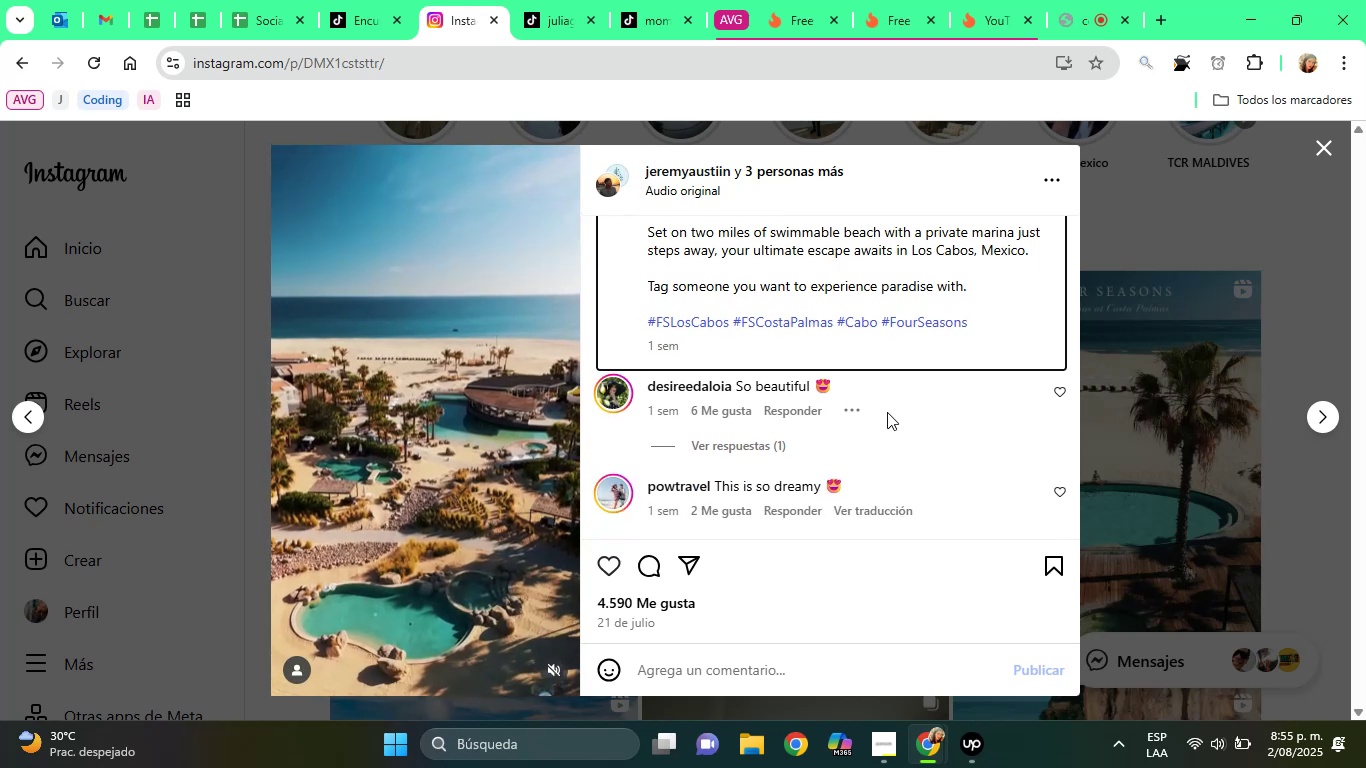 
key(ArrowDown)
 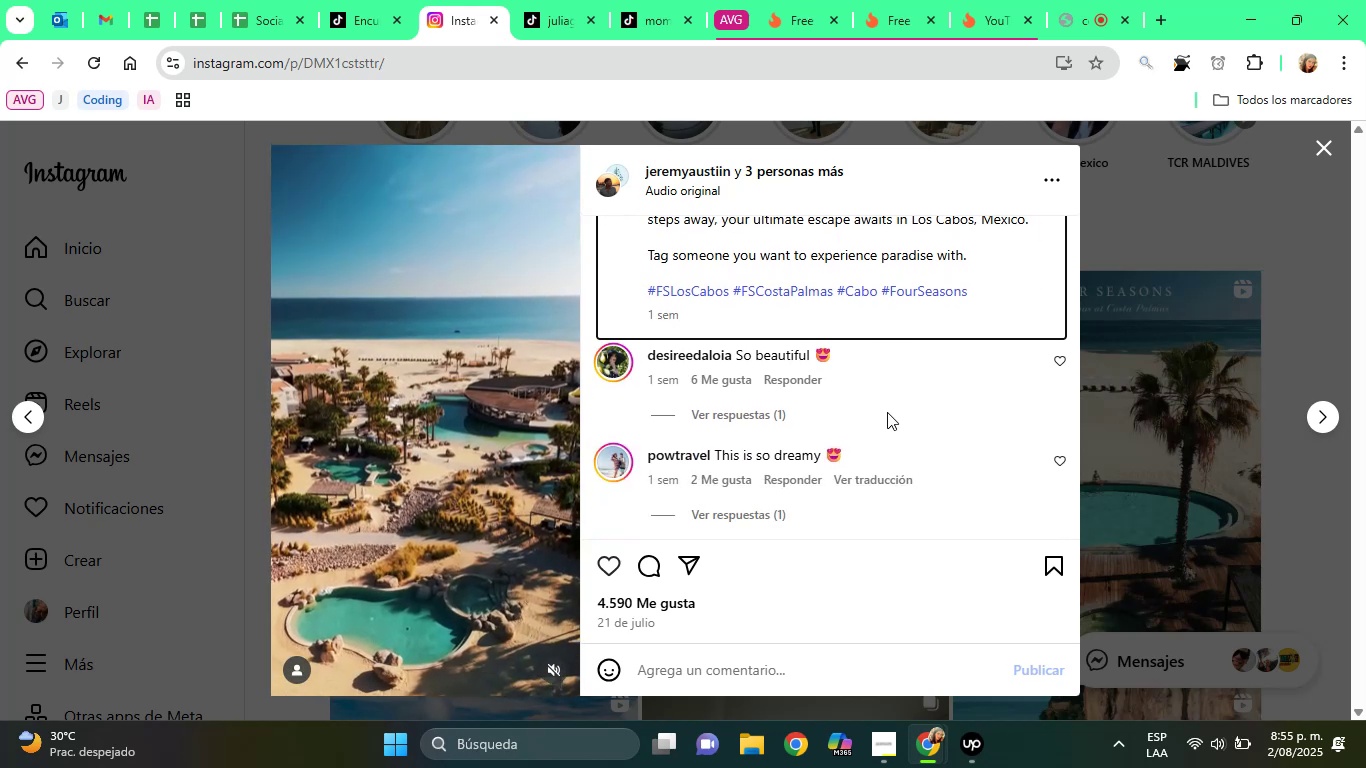 
key(ArrowDown)
 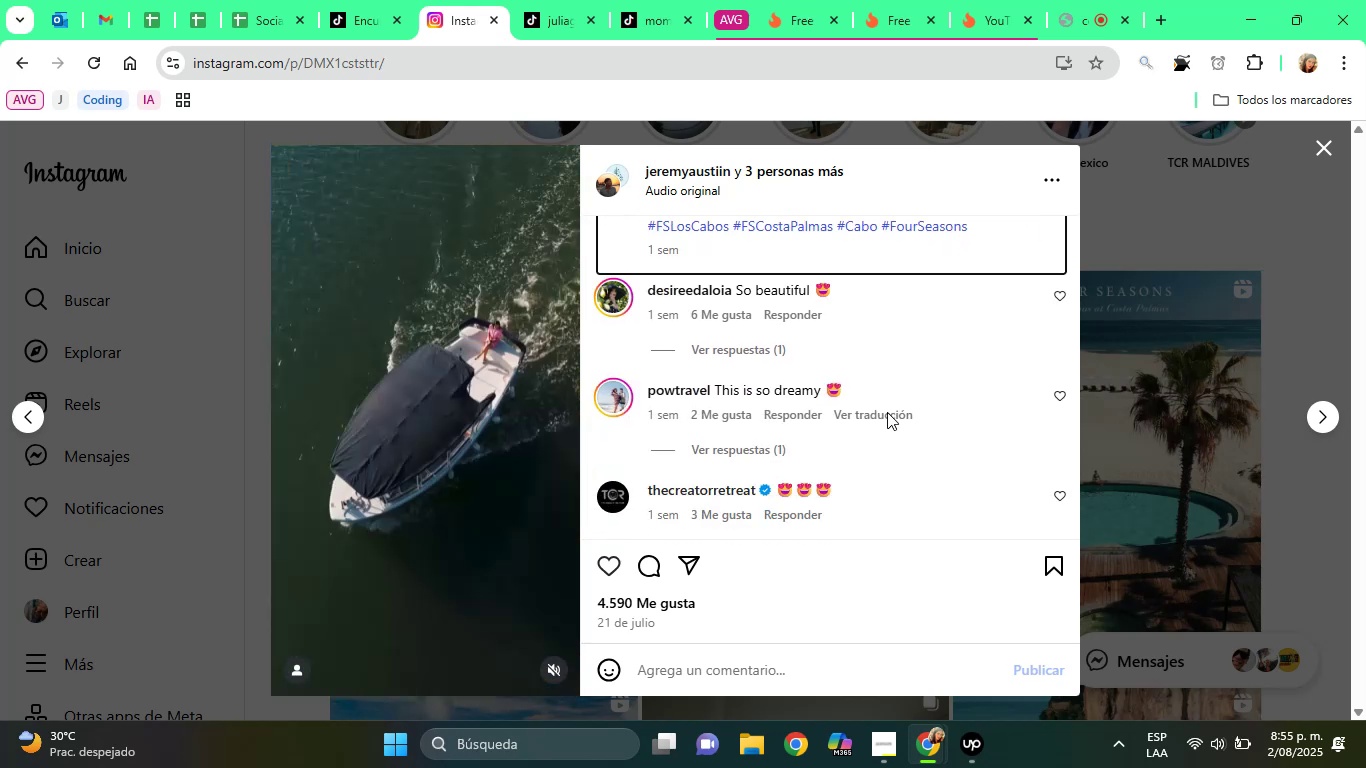 
key(ArrowDown)
 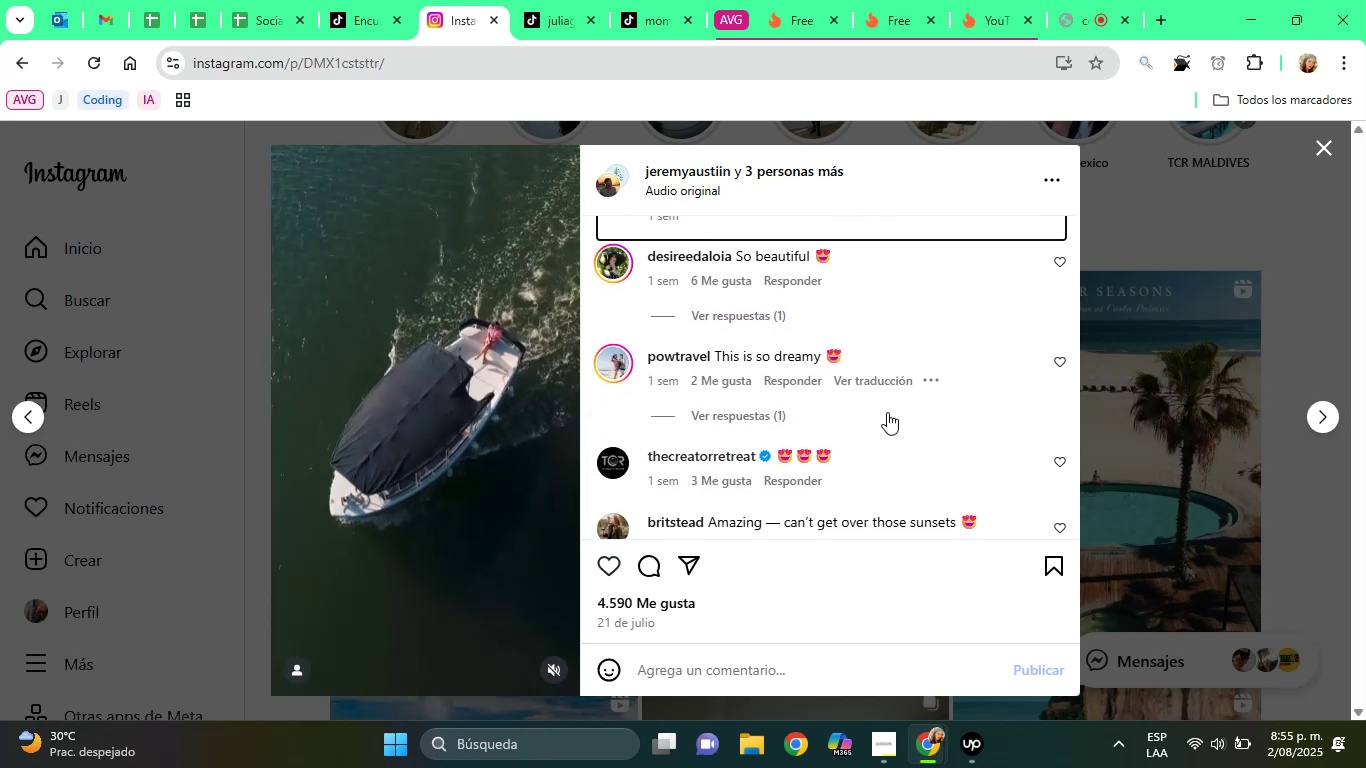 
key(ArrowDown)
 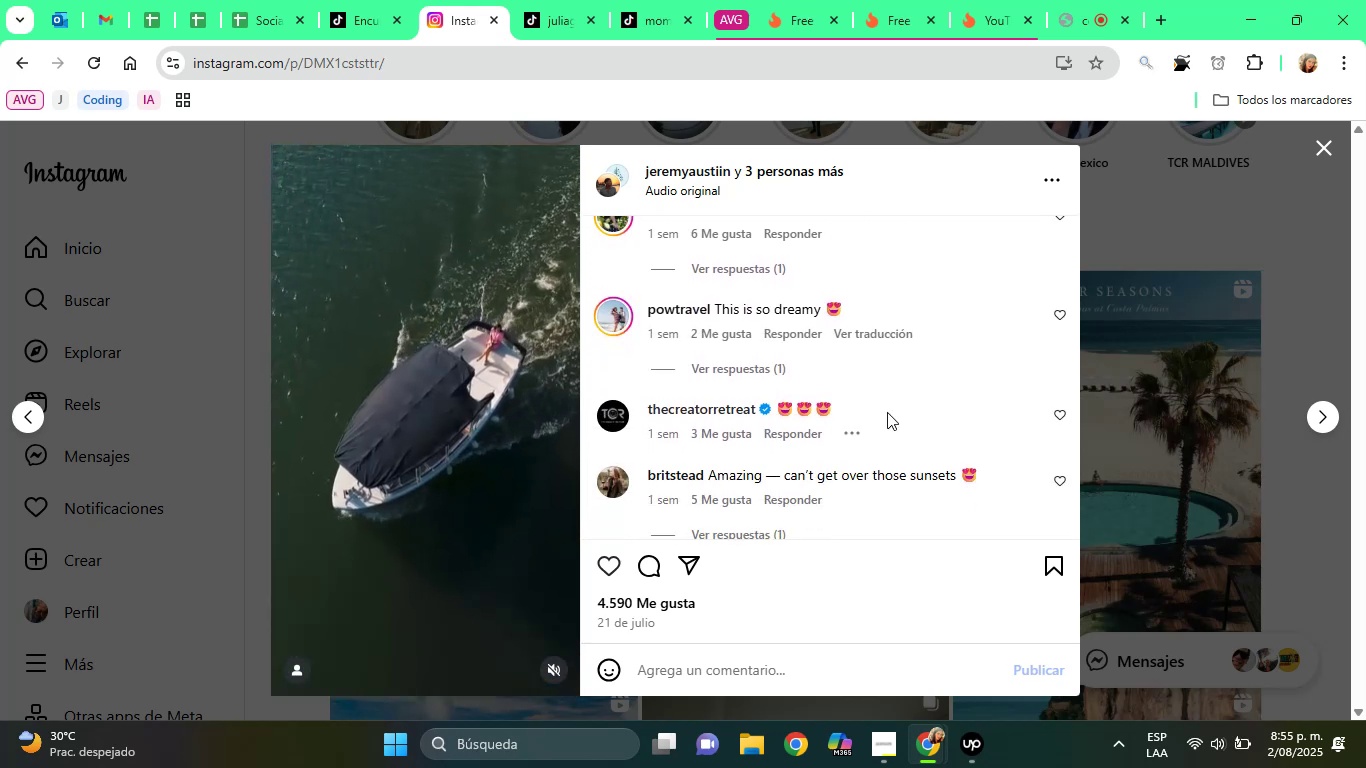 
key(ArrowDown)
 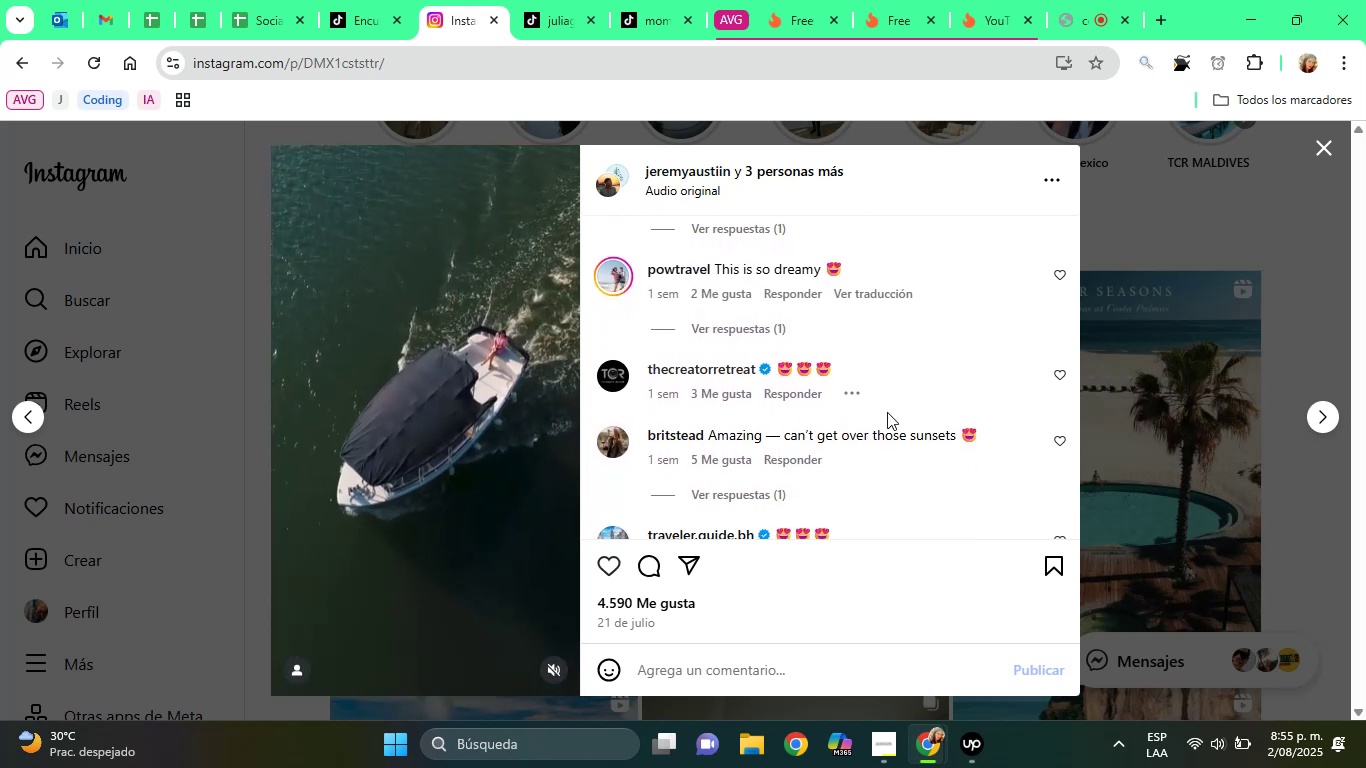 
key(ArrowDown)
 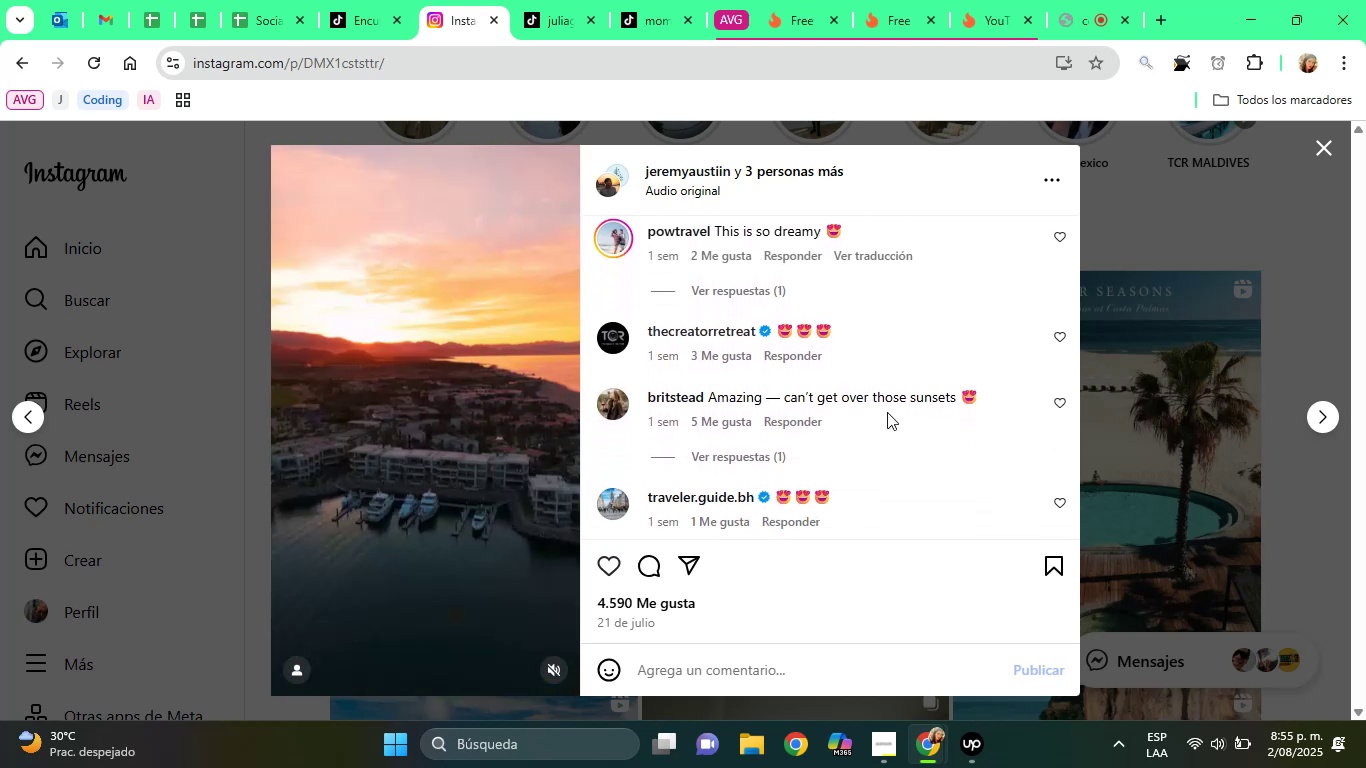 
key(ArrowDown)
 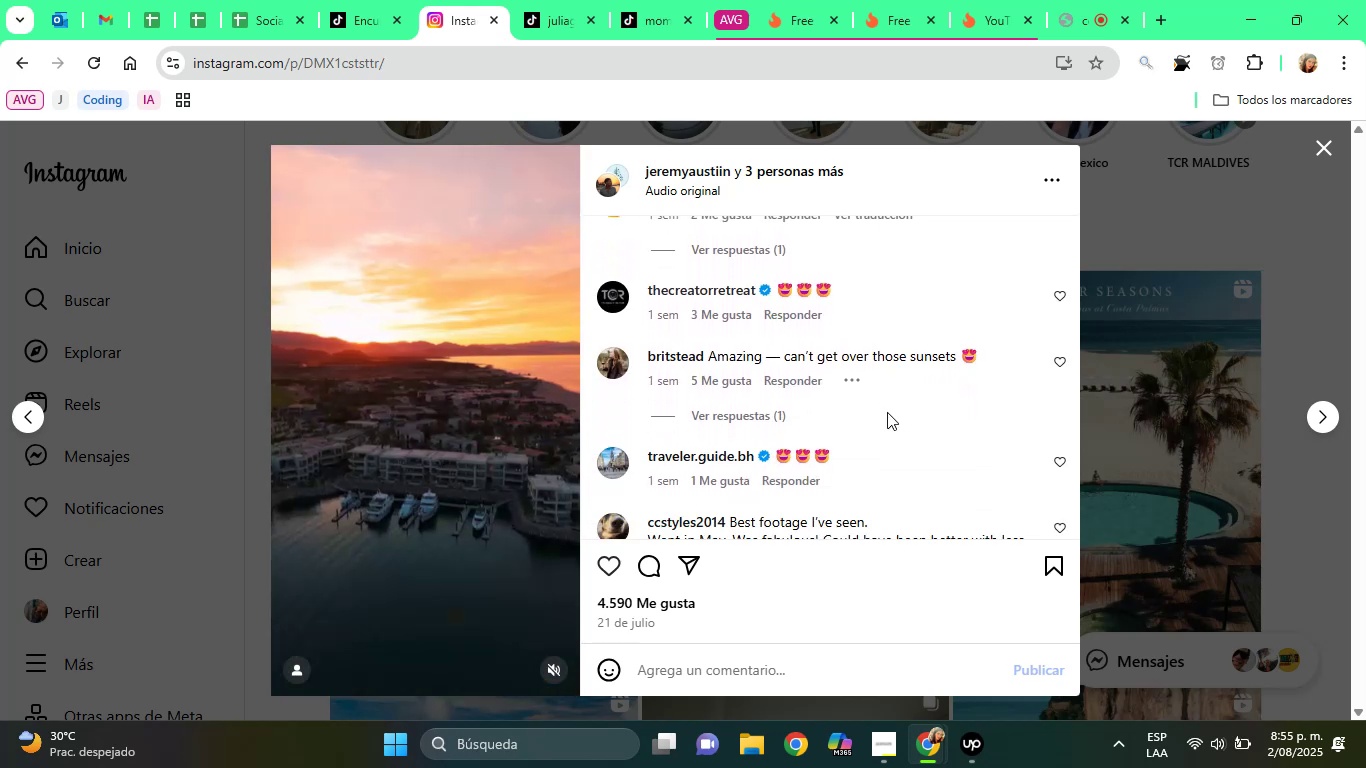 
key(ArrowDown)
 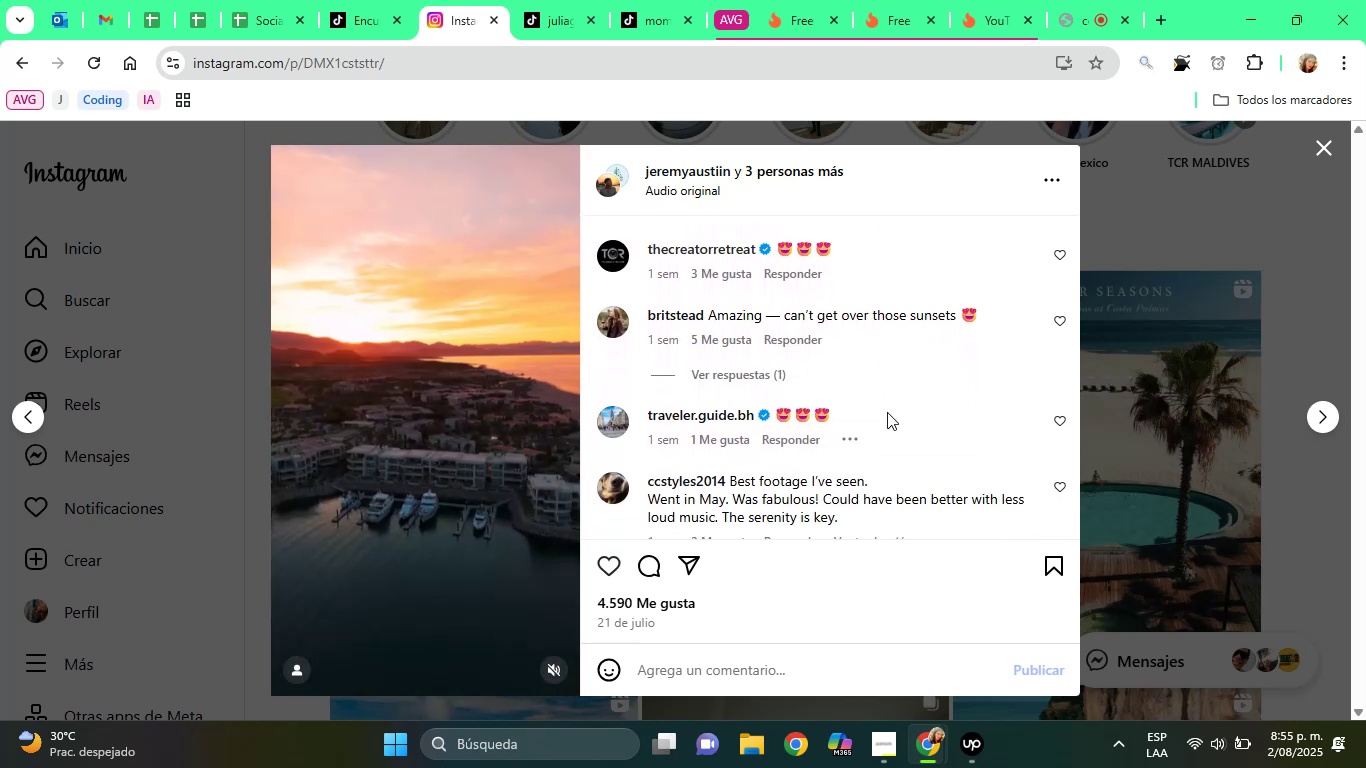 
key(ArrowDown)
 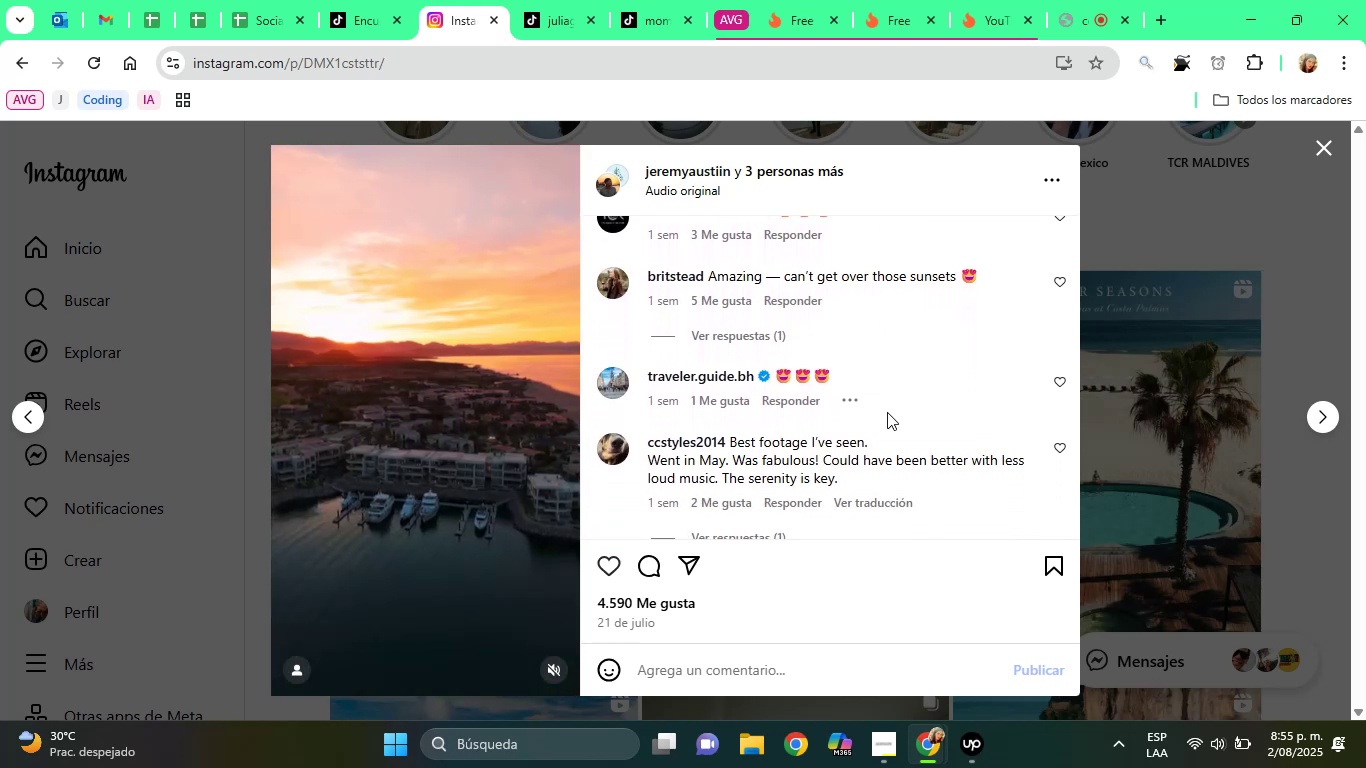 
key(ArrowDown)
 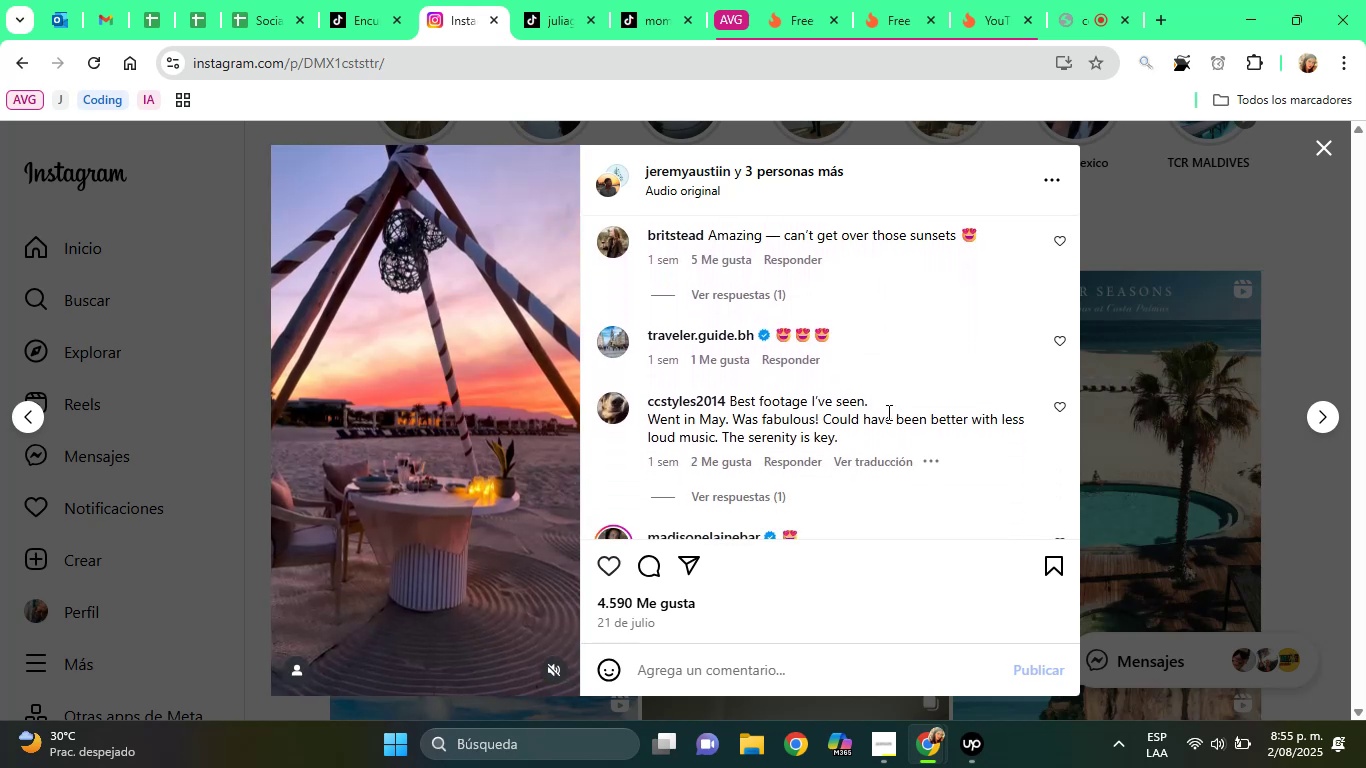 
mouse_move([698, 332])
 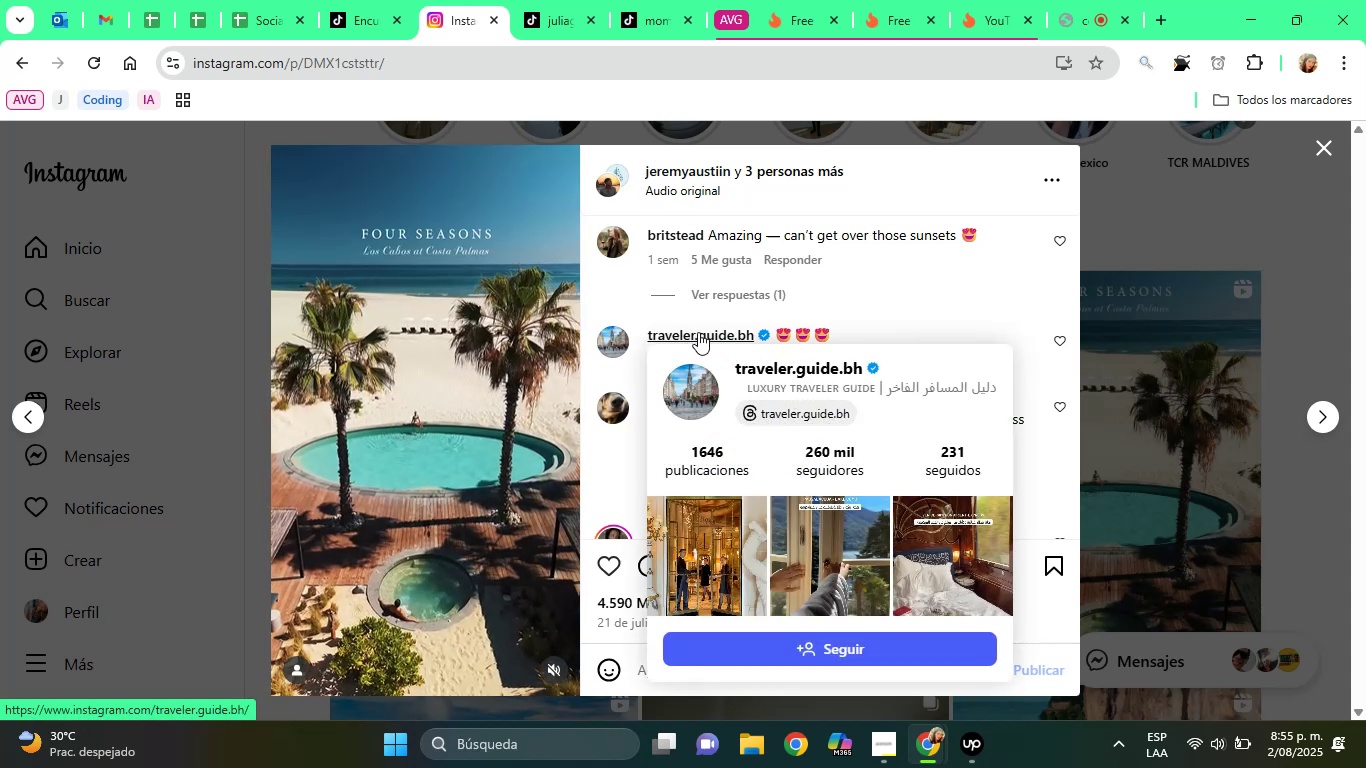 
right_click([698, 332])
 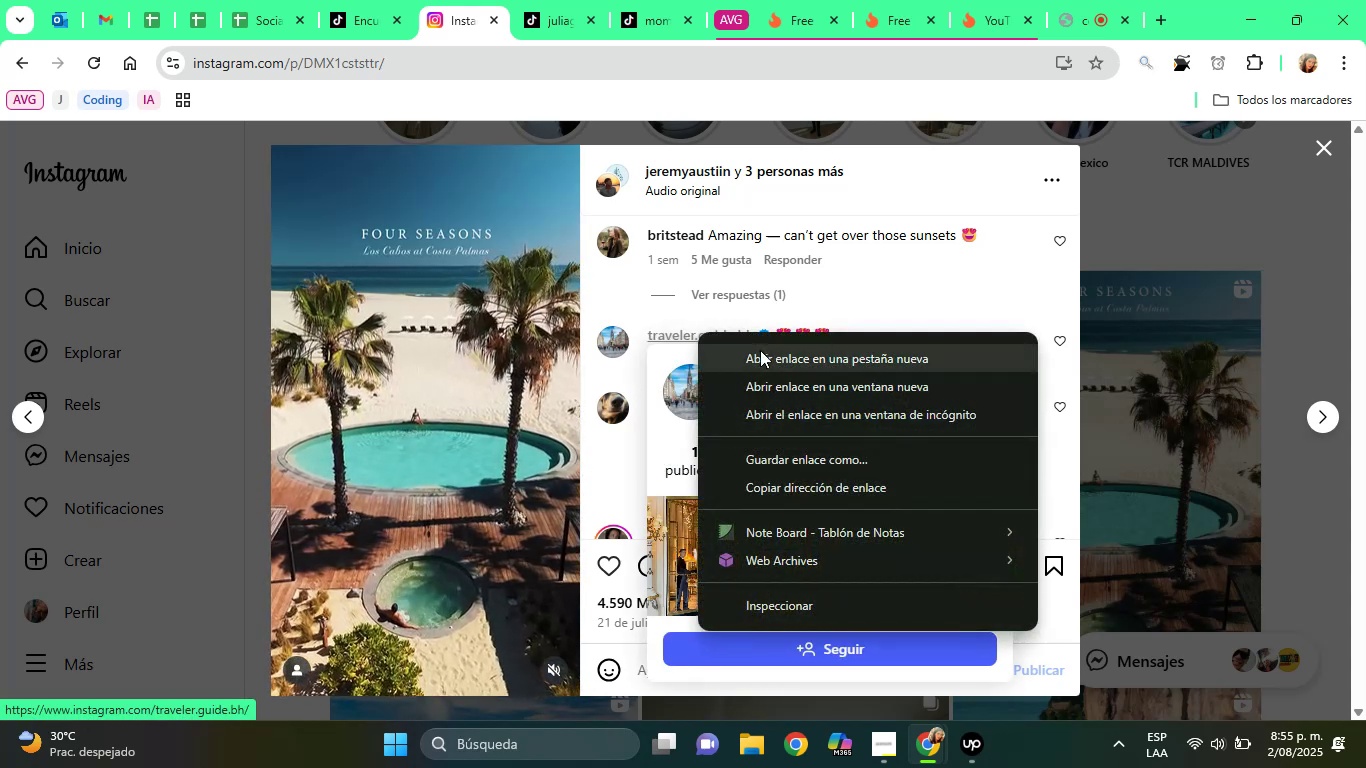 
left_click([760, 350])
 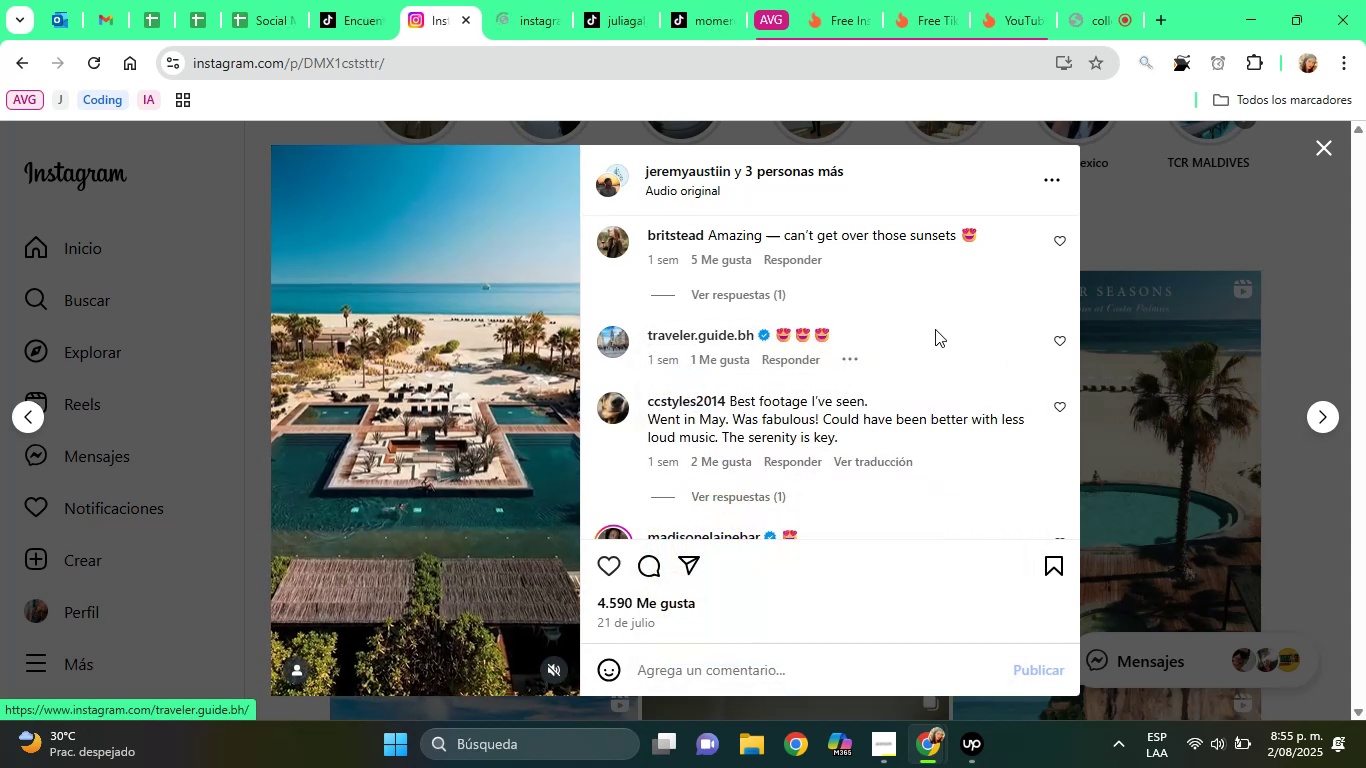 
key(ArrowDown)
 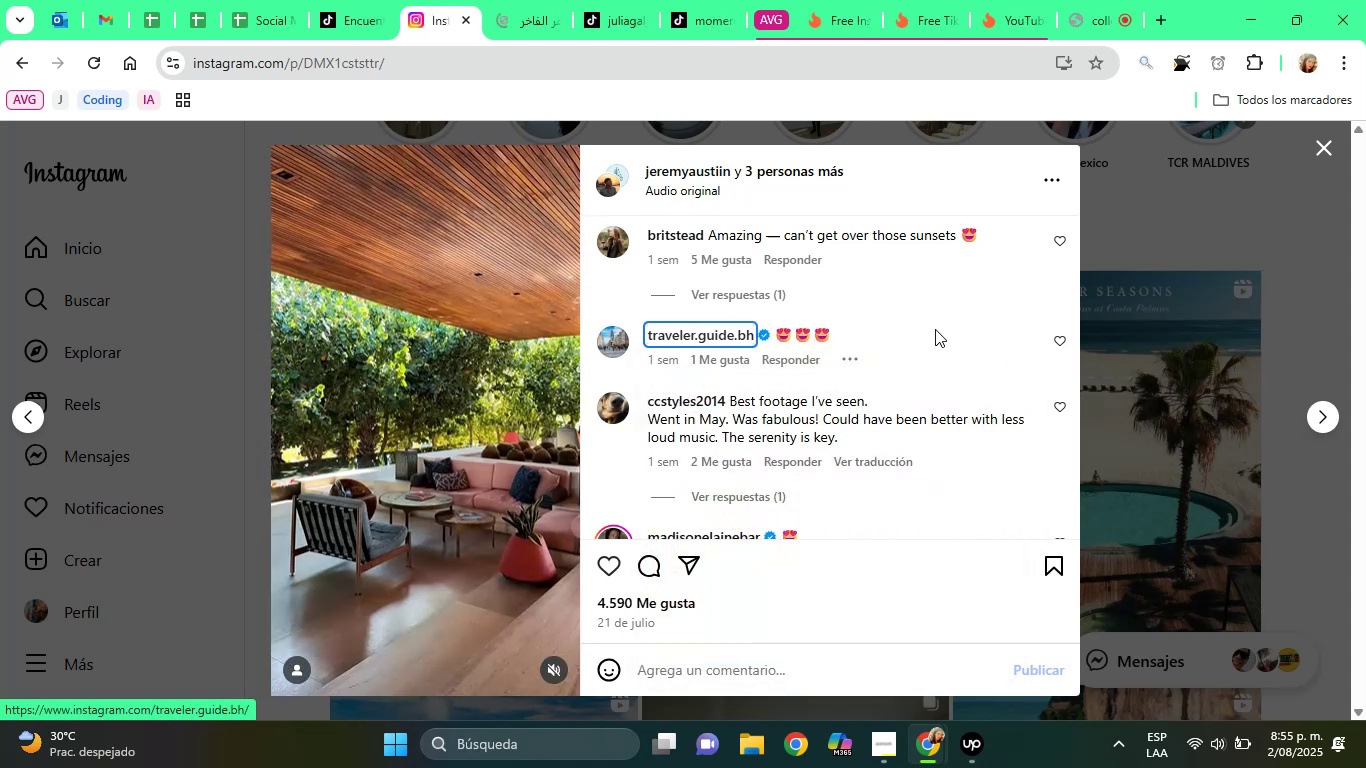 
key(ArrowDown)
 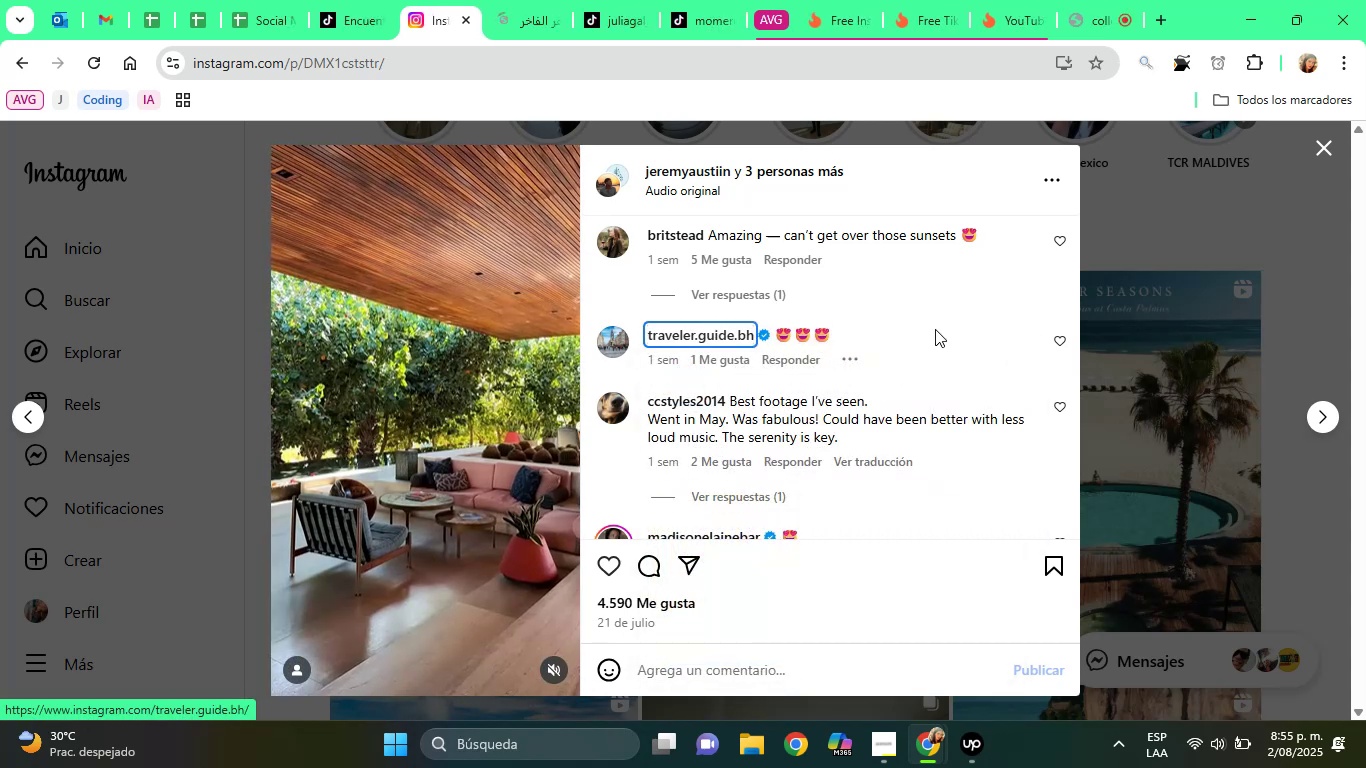 
key(ArrowDown)
 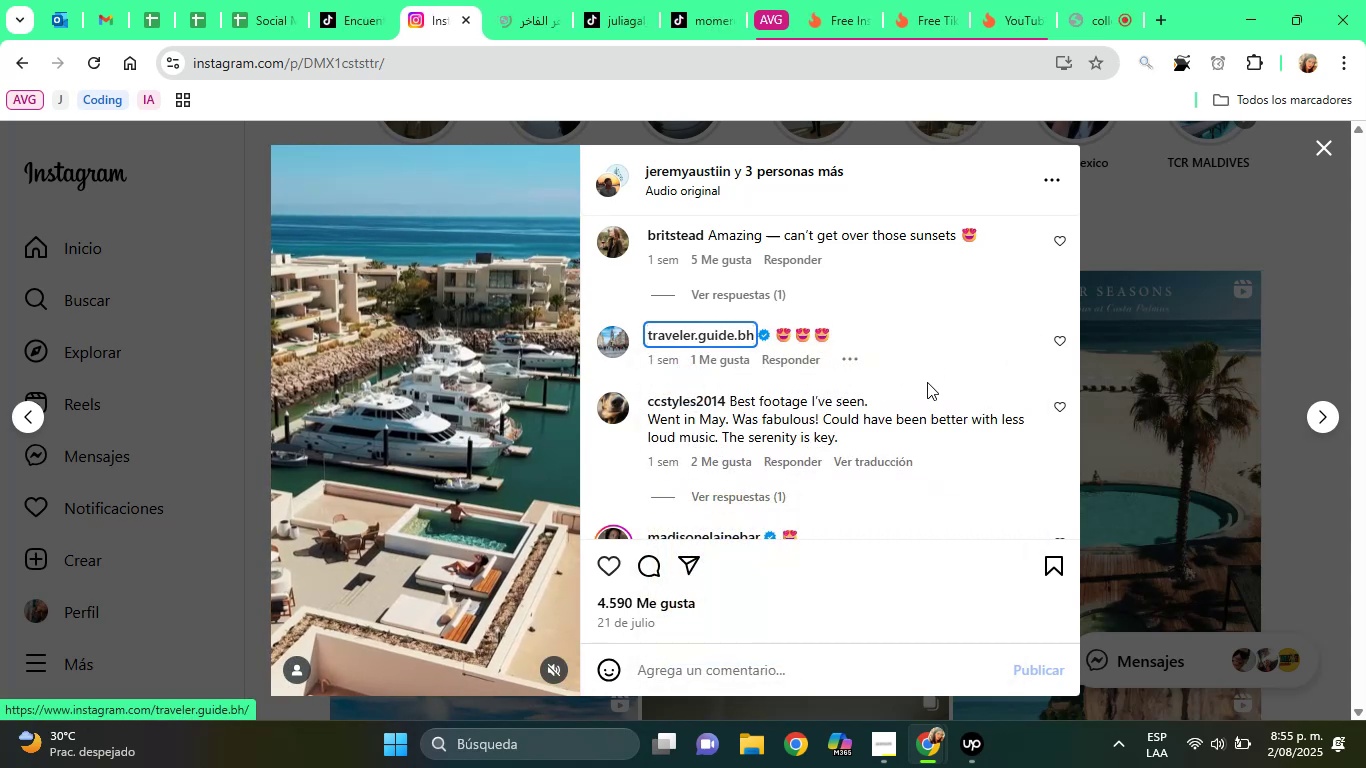 
left_click([927, 383])
 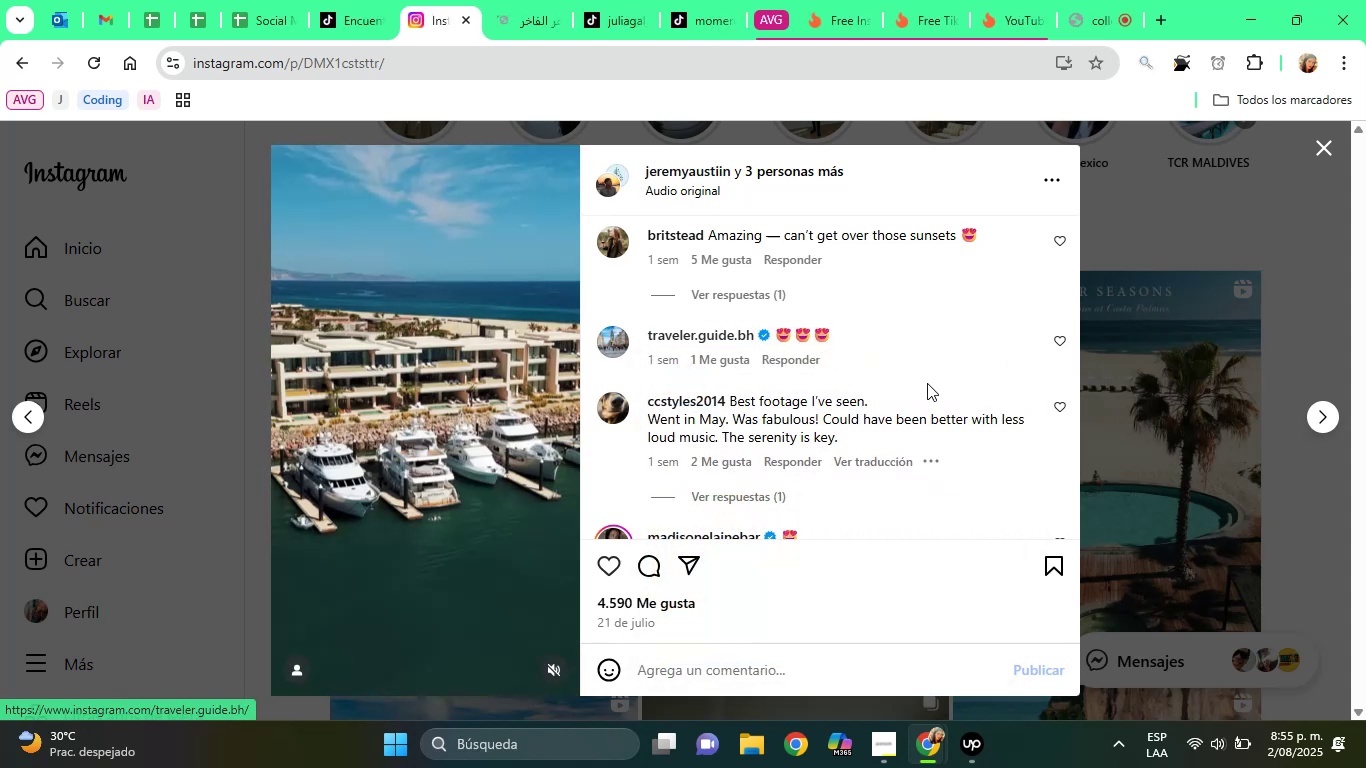 
key(ArrowDown)
 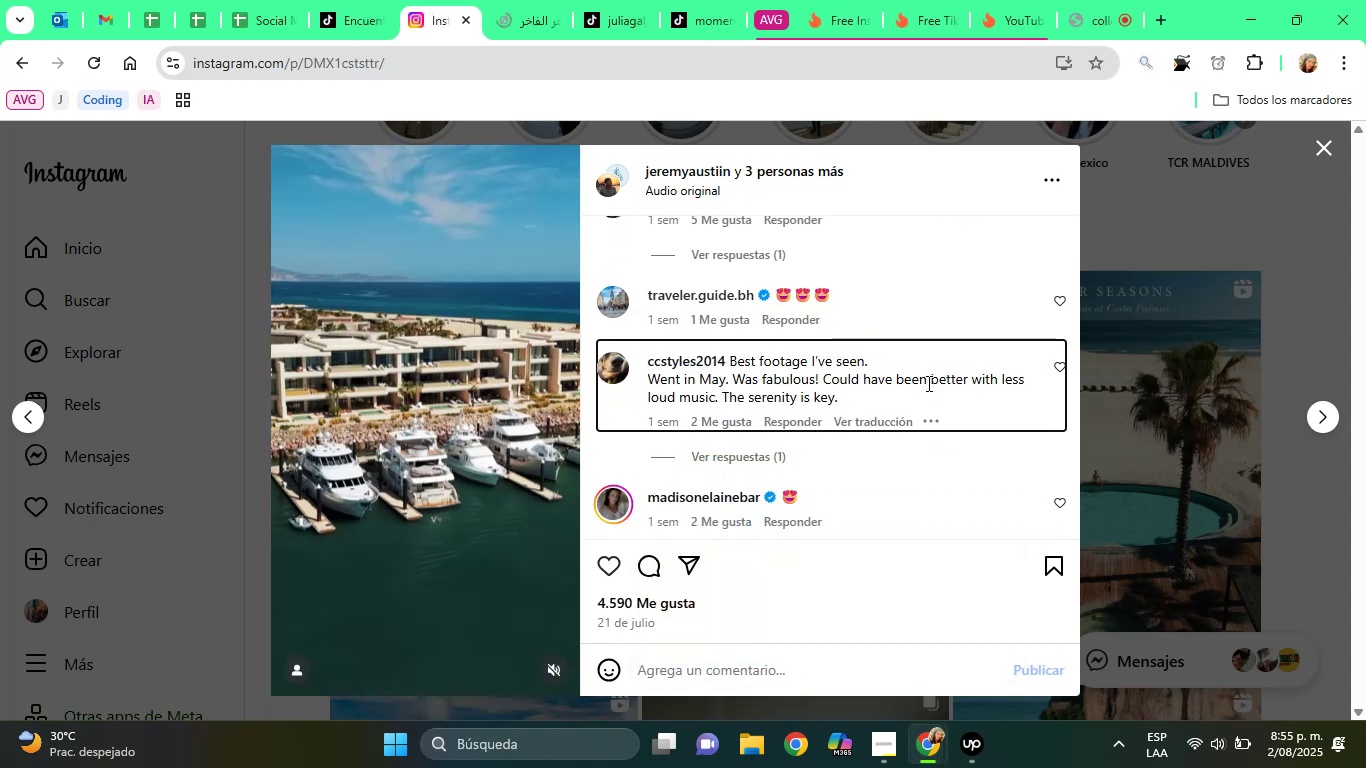 
key(ArrowDown)
 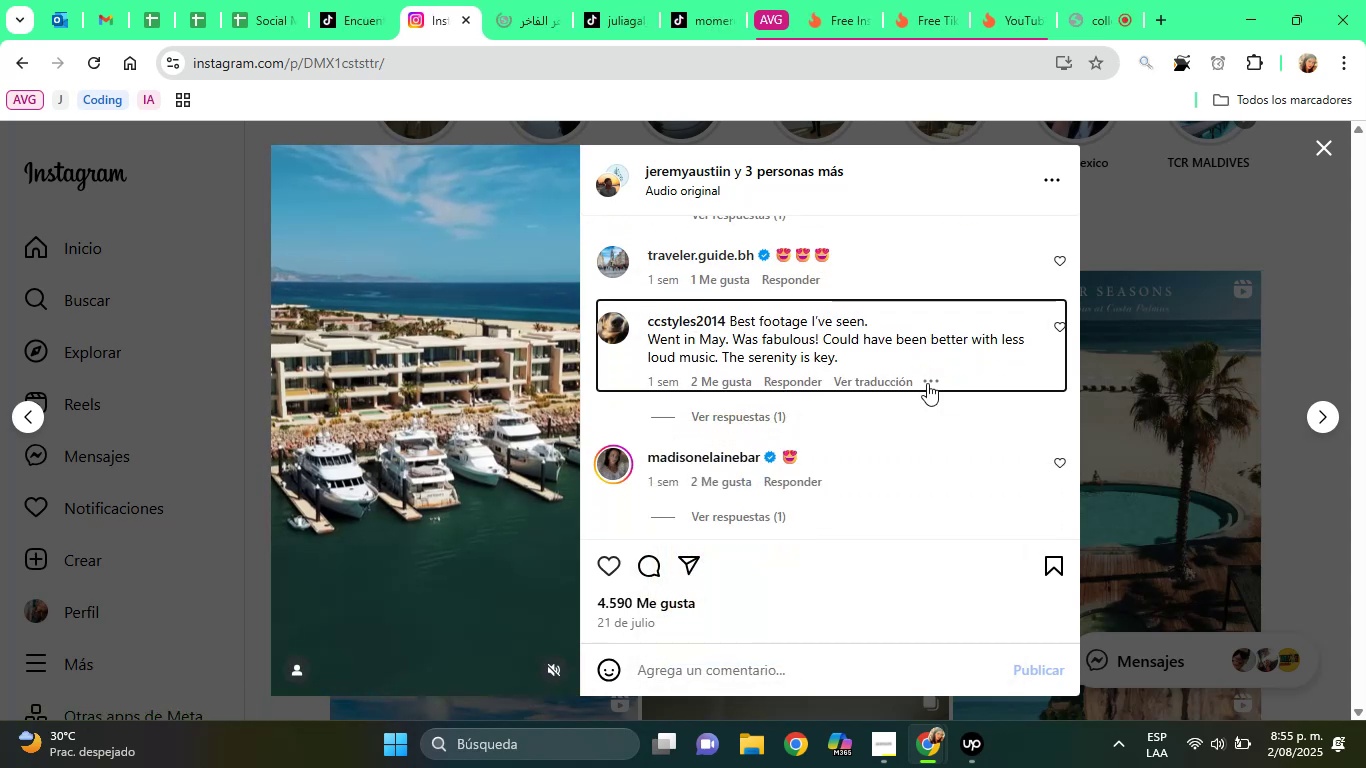 
key(ArrowDown)
 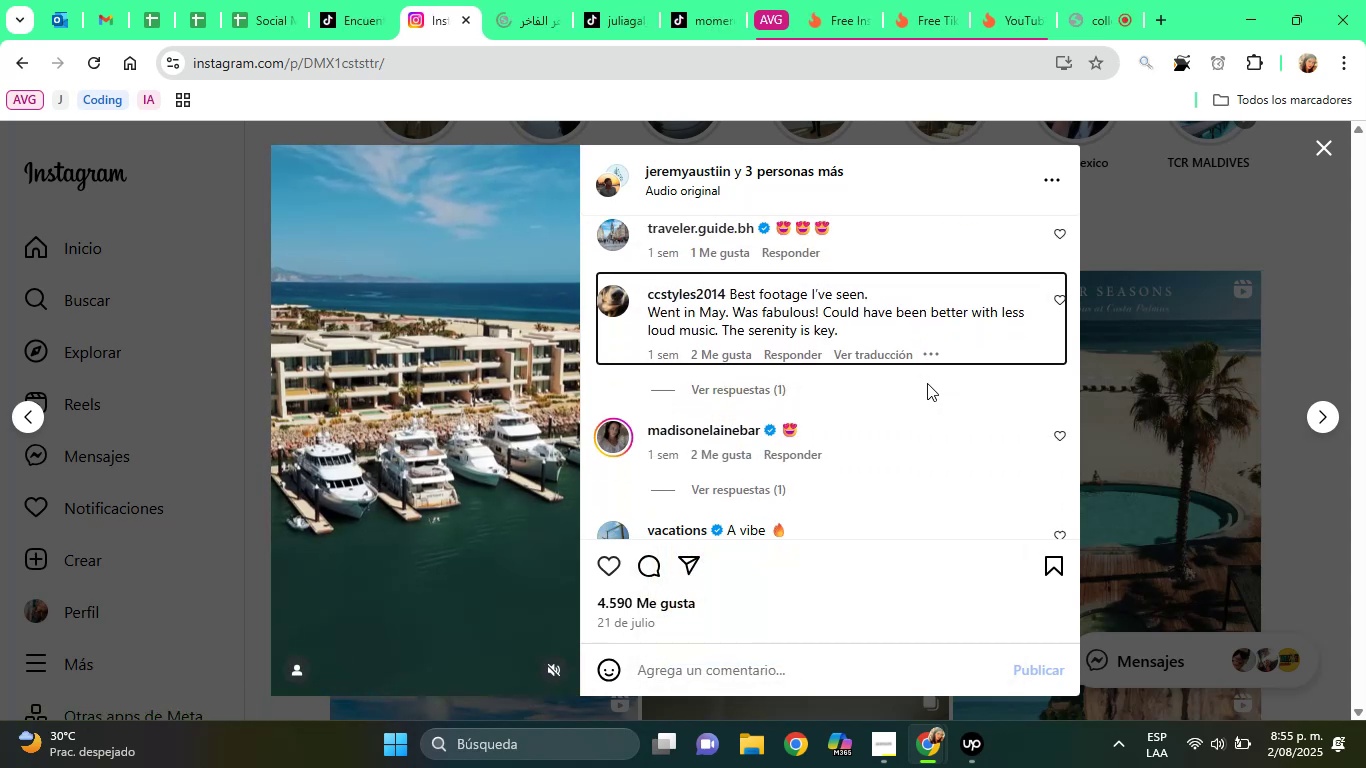 
key(ArrowDown)
 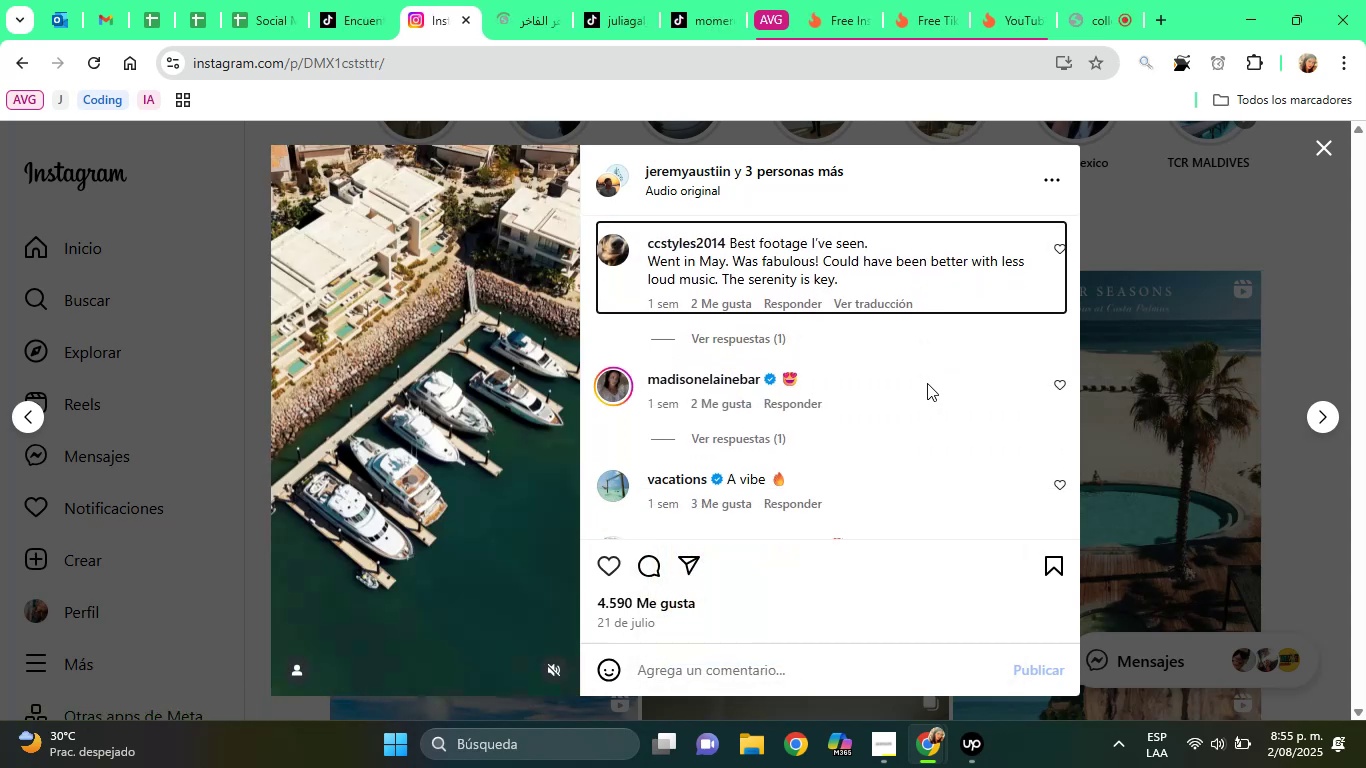 
key(ArrowDown)
 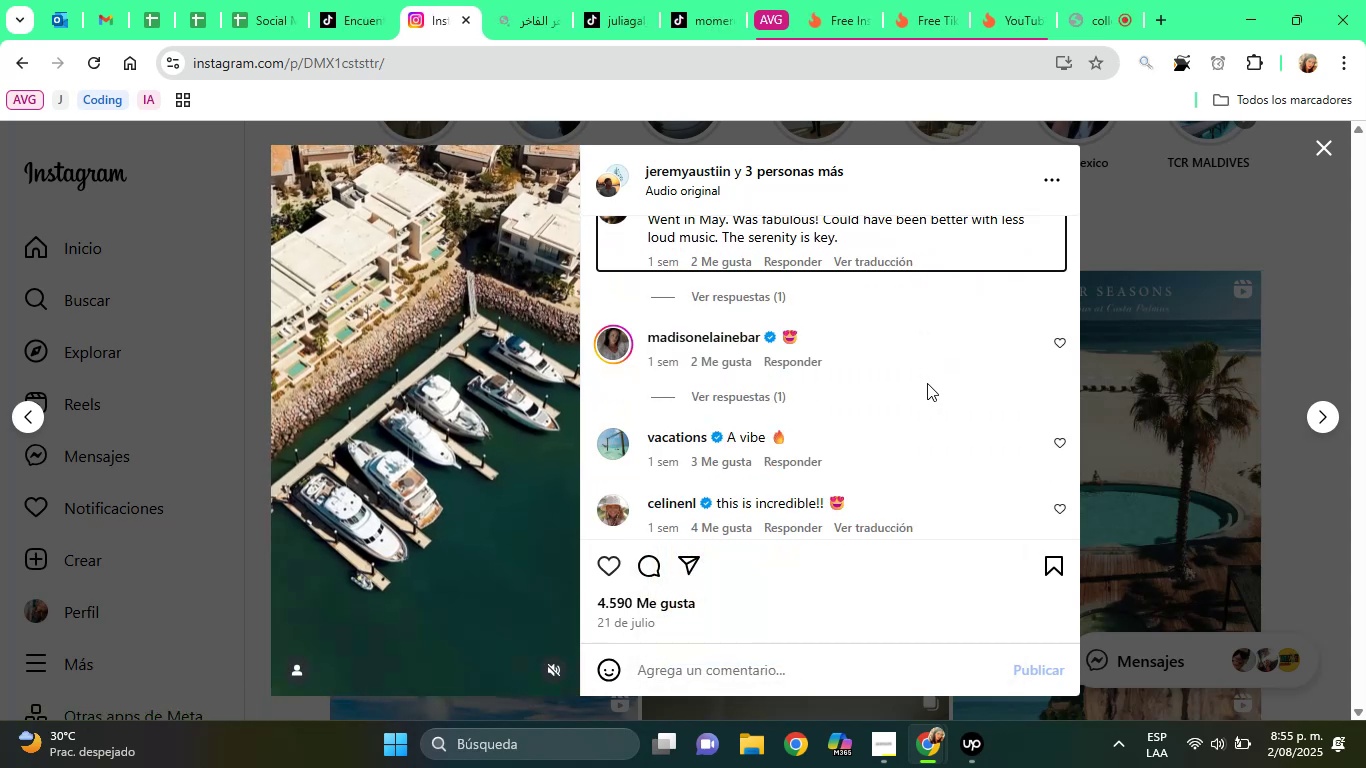 
mouse_move([771, 322])
 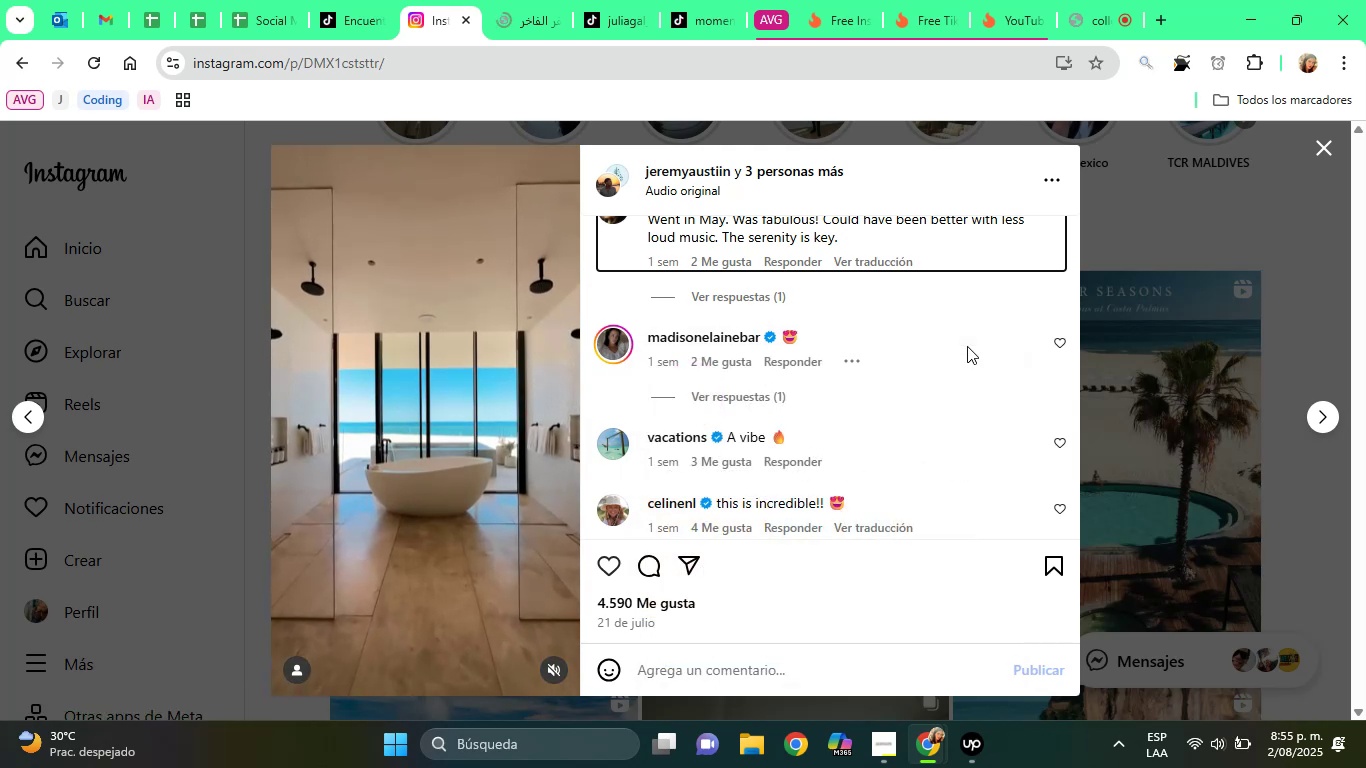 
mouse_move([722, 432])
 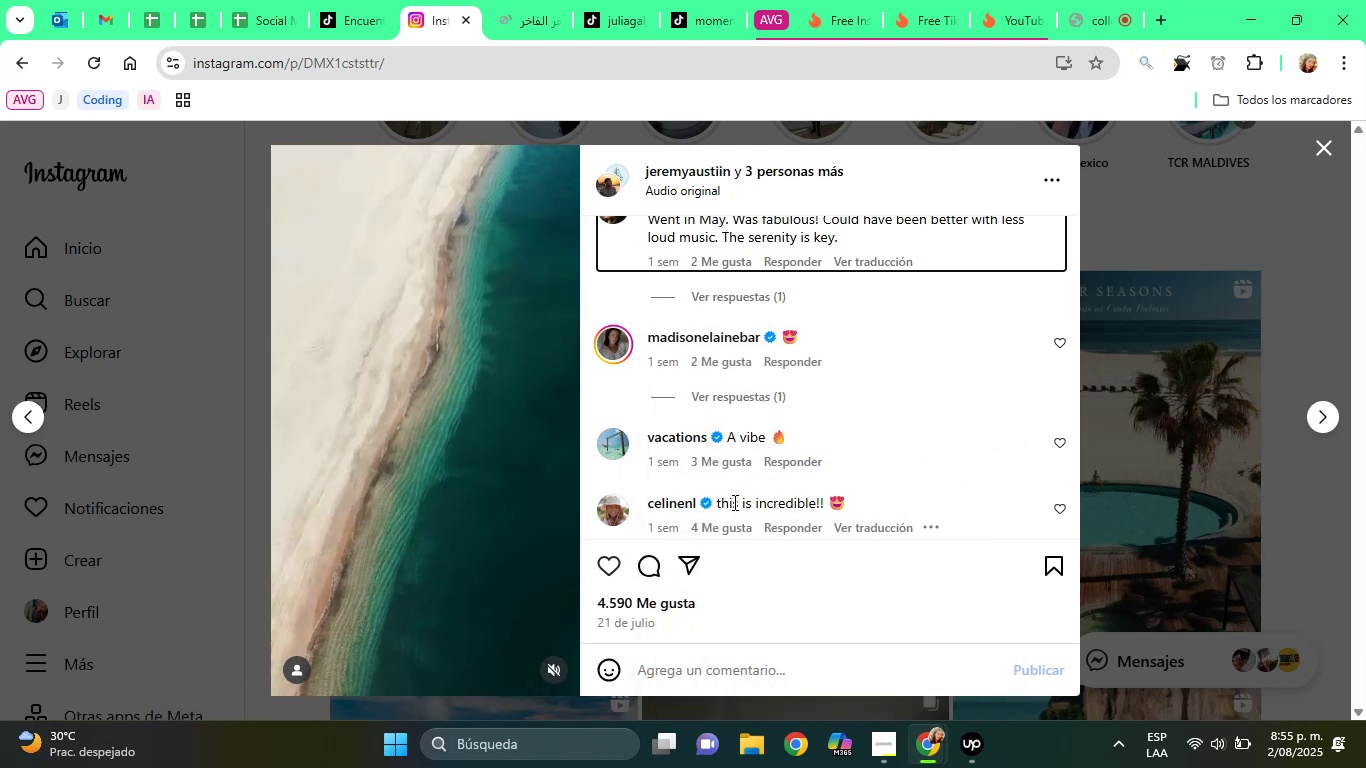 
mouse_move([756, 496])
 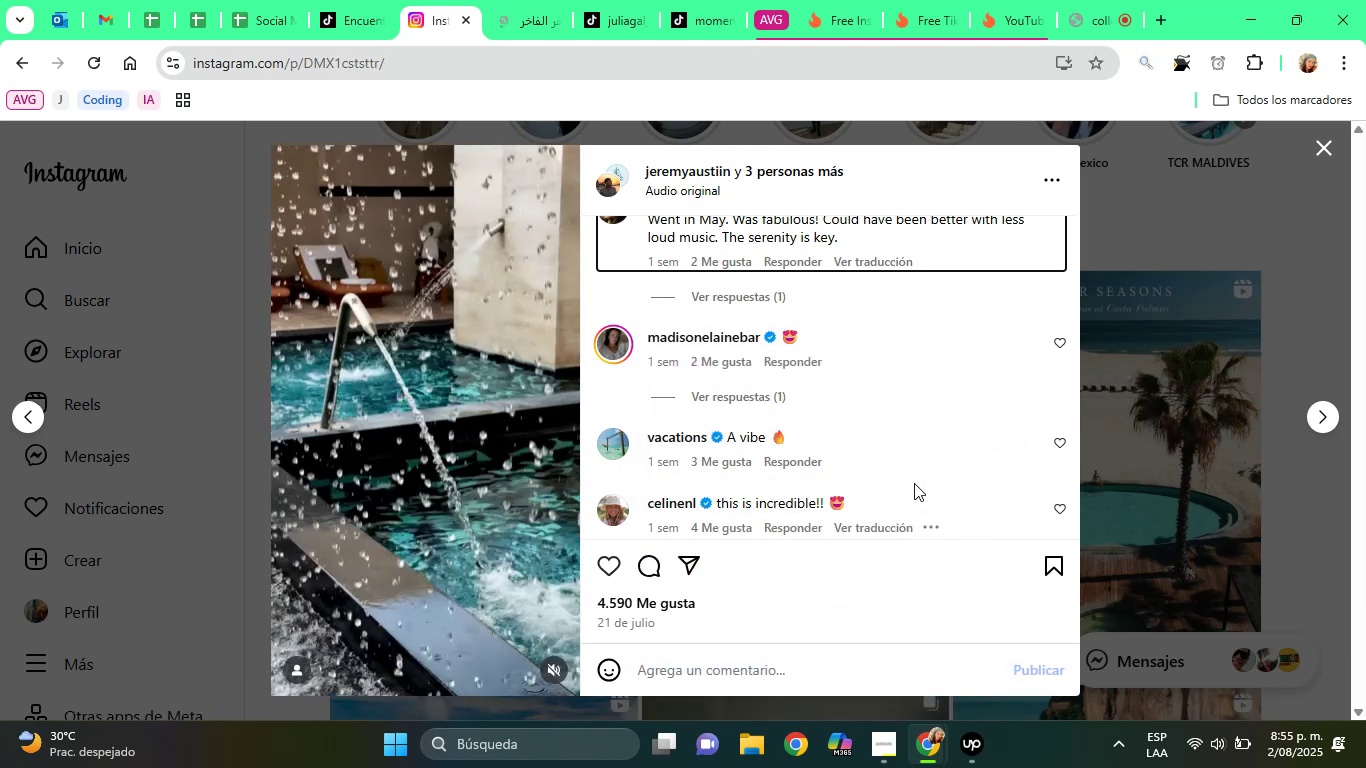 
left_click([914, 483])
 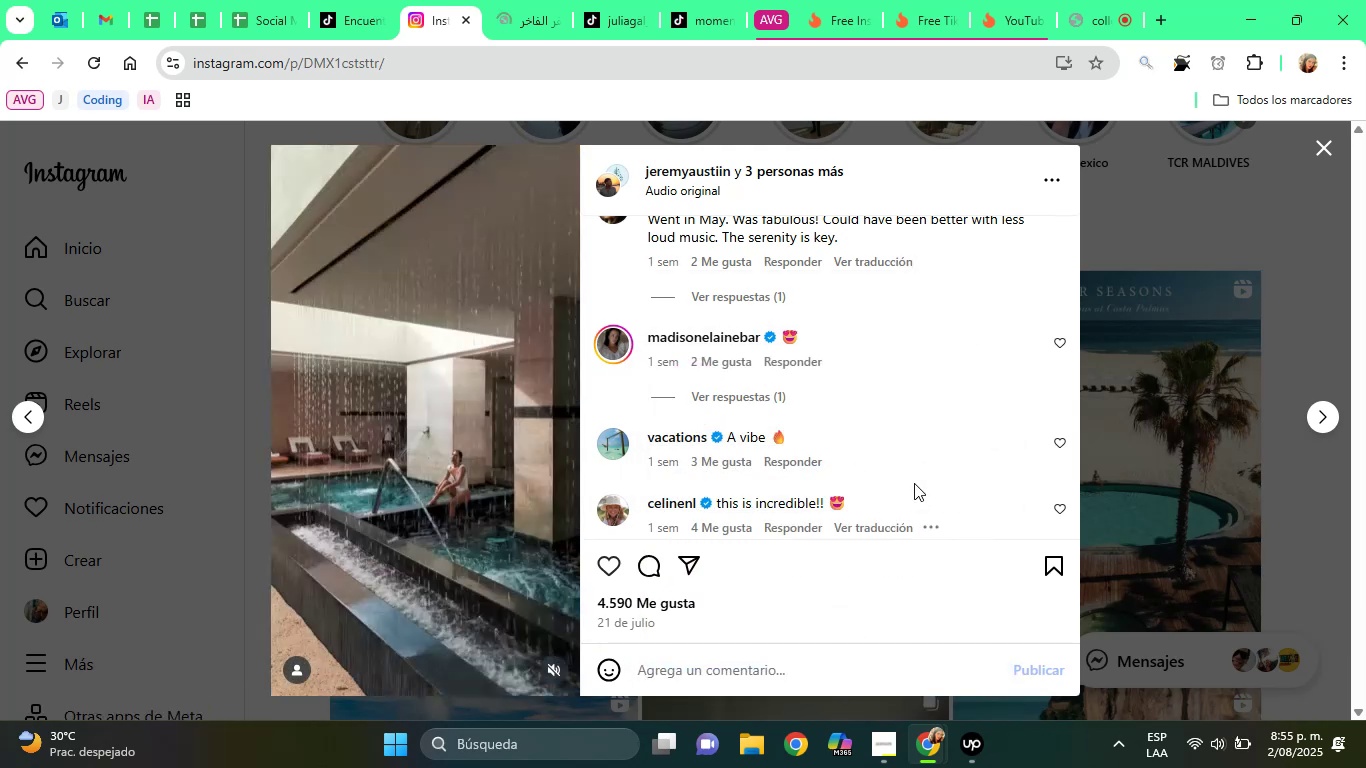 
key(ArrowDown)
 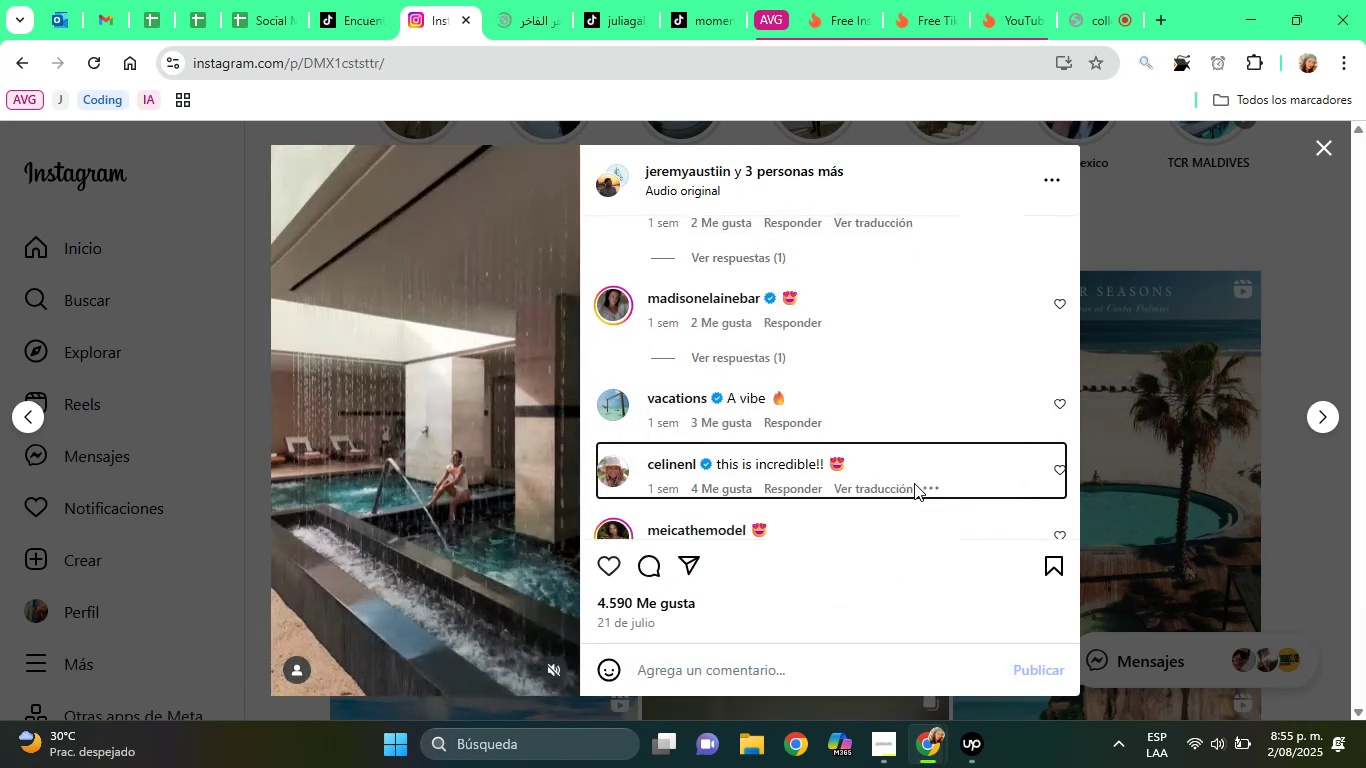 
key(ArrowDown)
 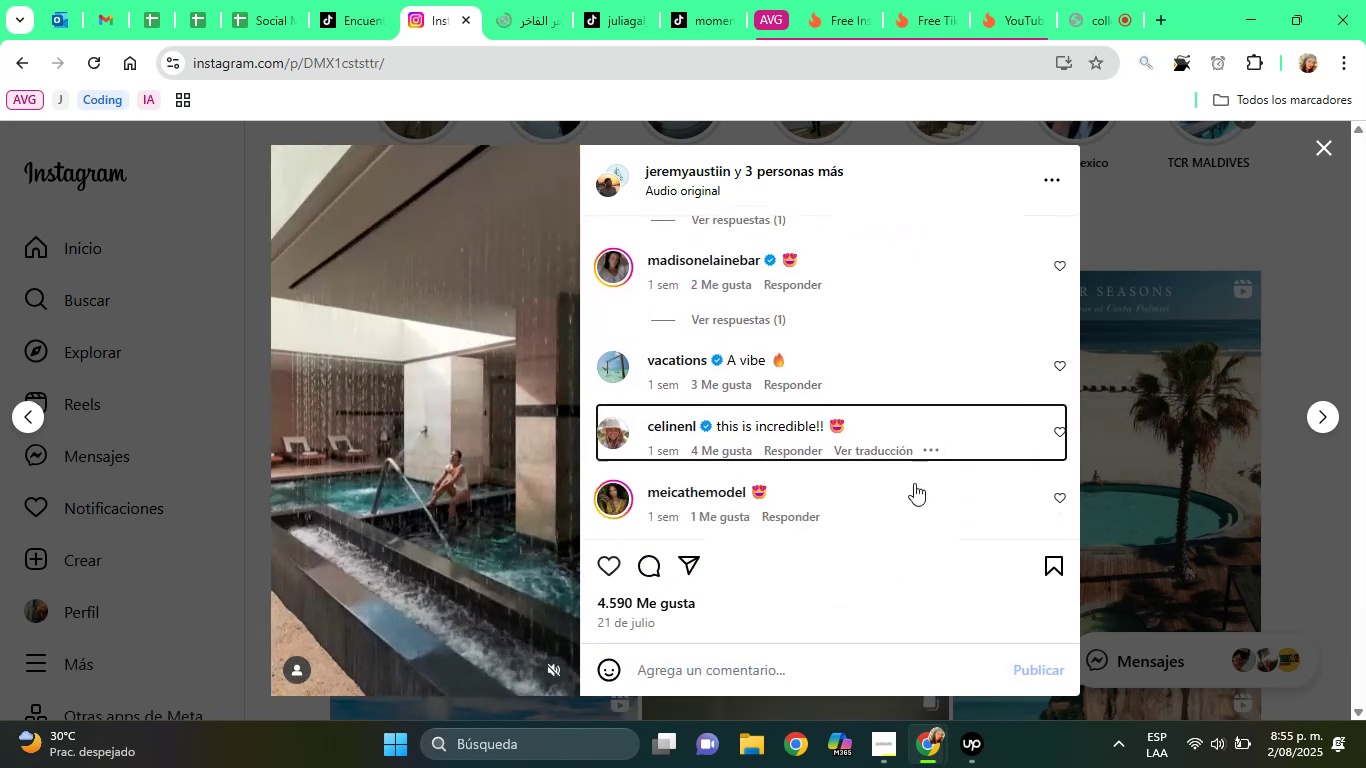 
key(ArrowDown)
 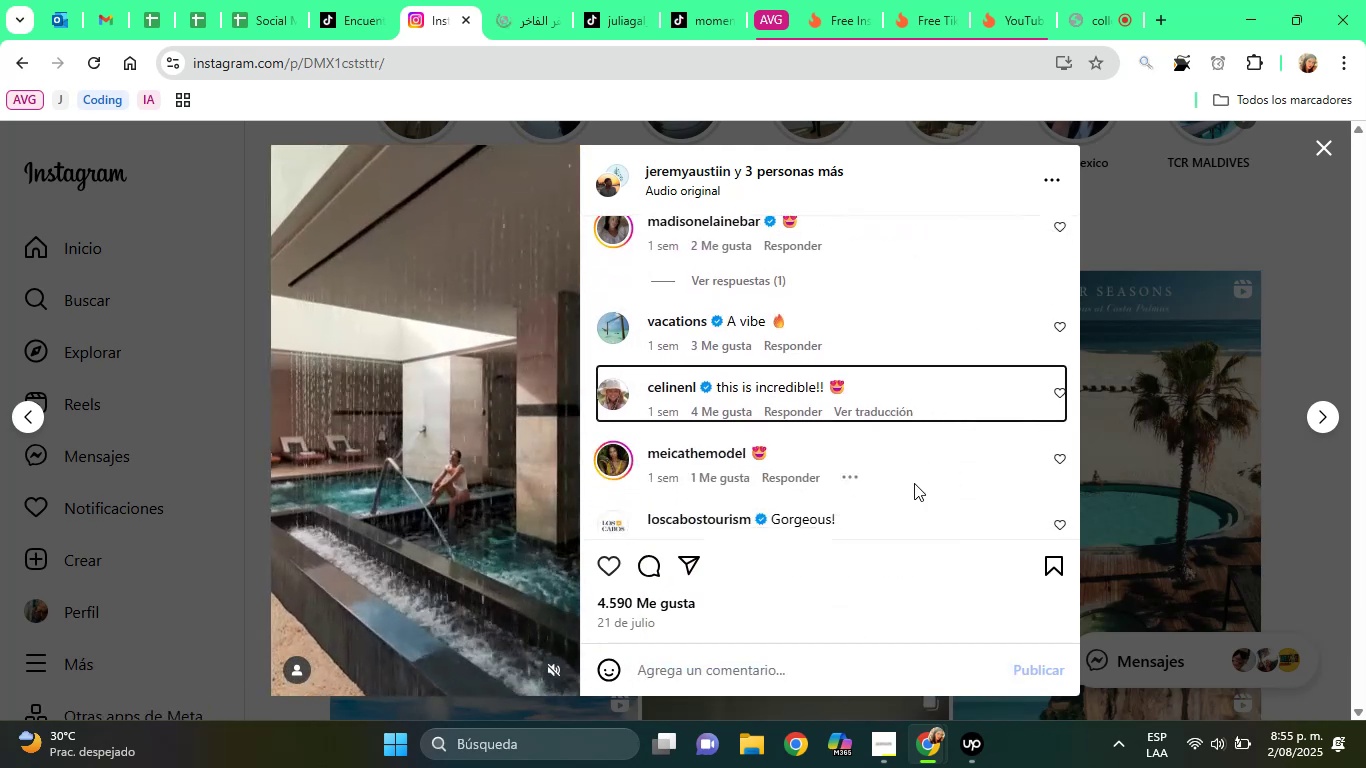 
key(ArrowDown)
 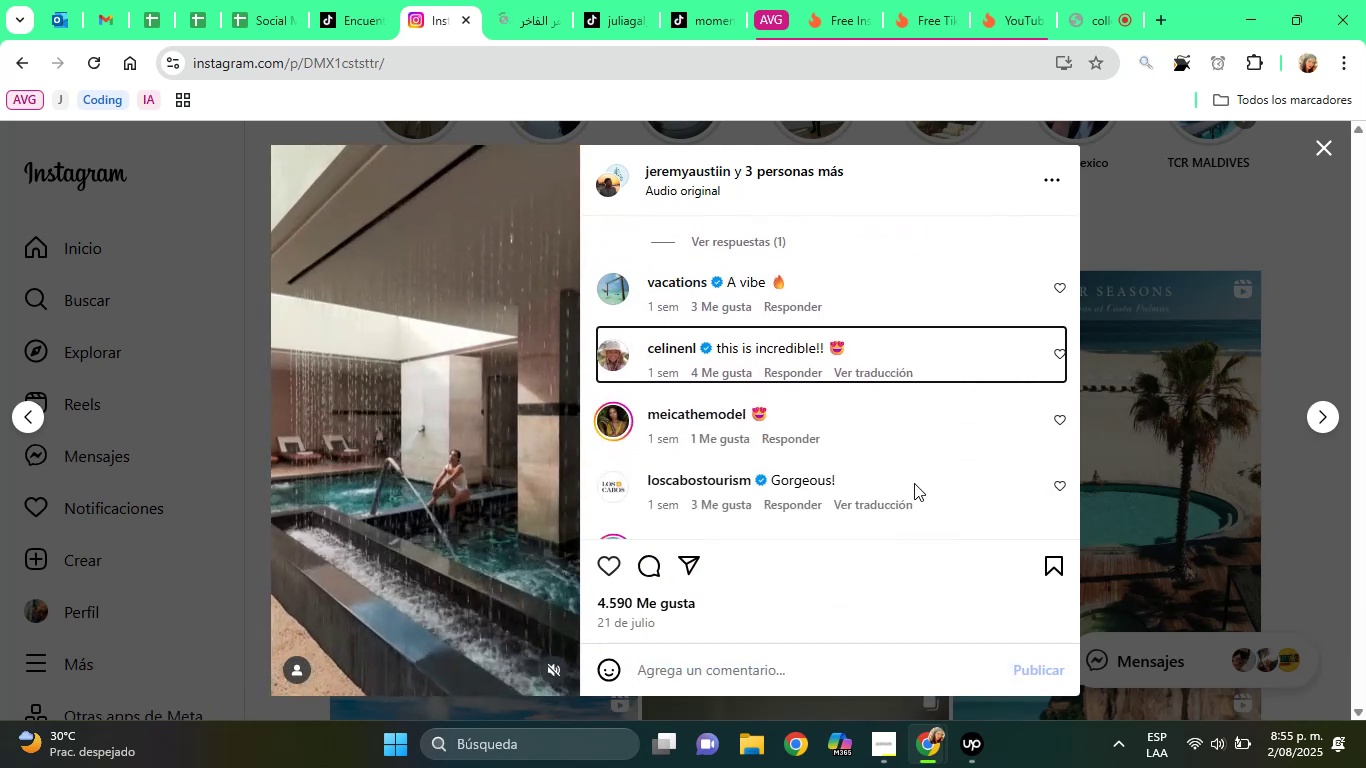 
key(ArrowDown)
 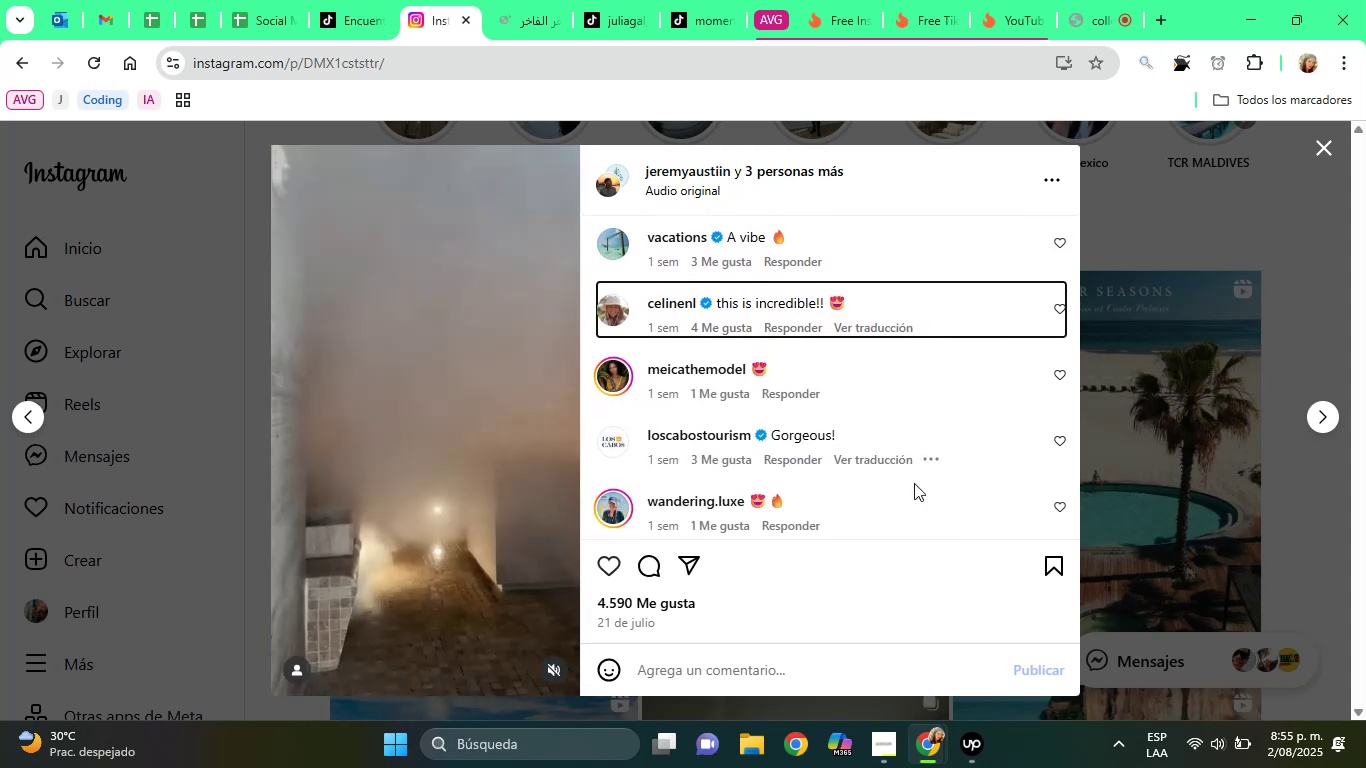 
key(ArrowDown)
 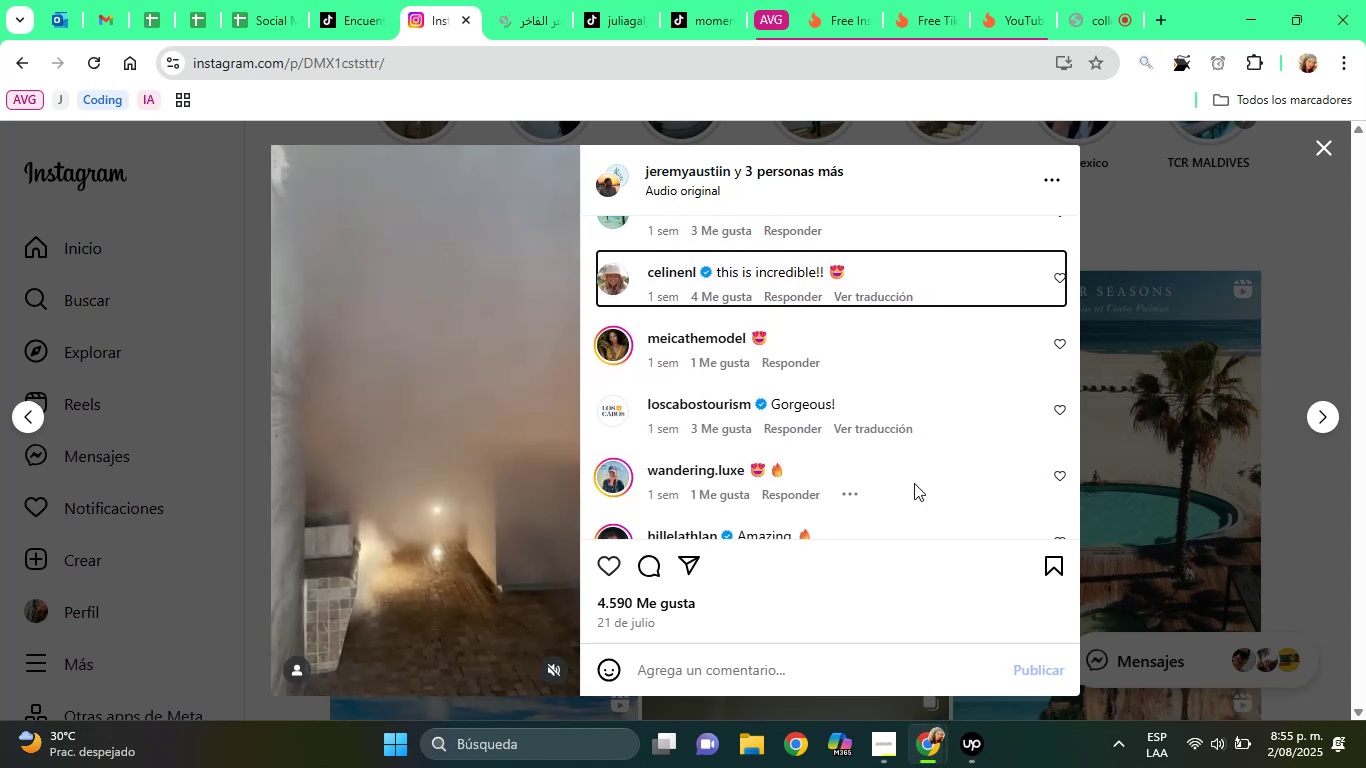 
key(ArrowDown)
 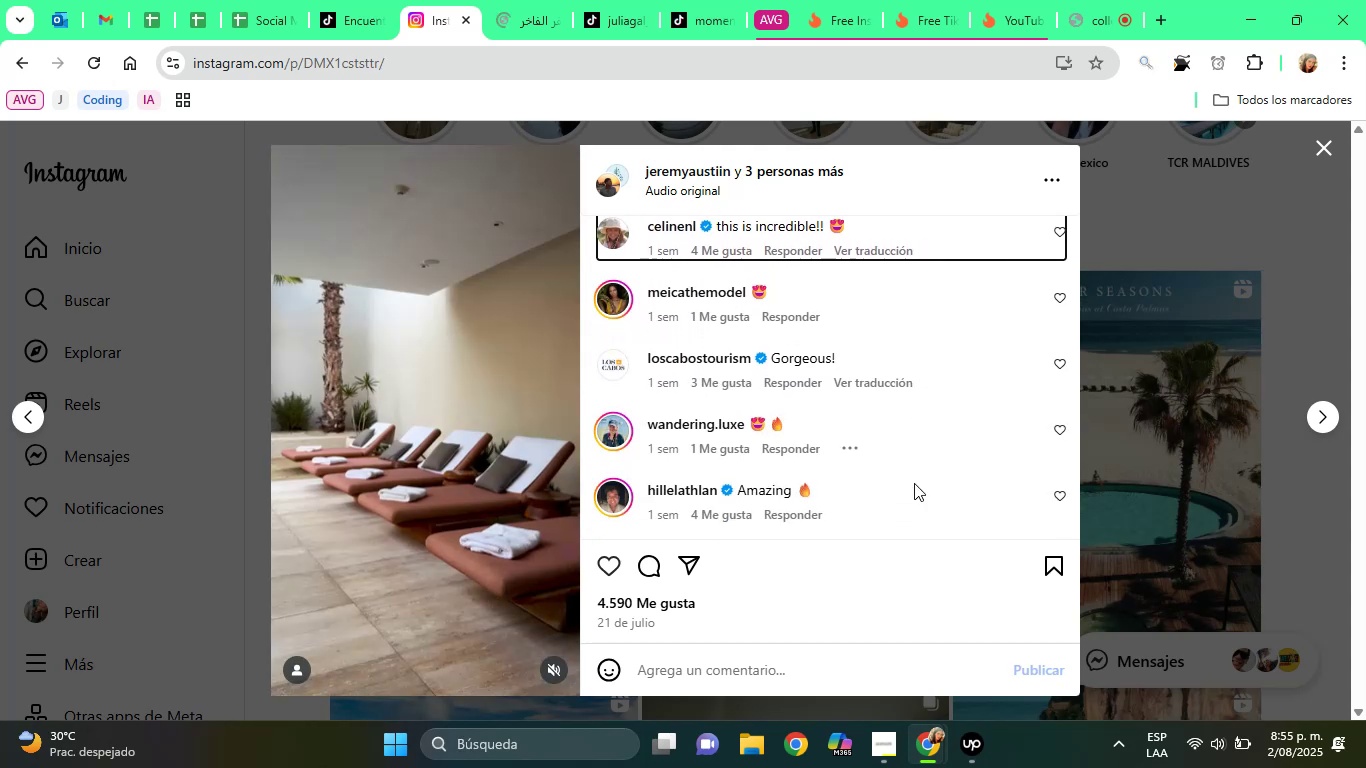 
key(ArrowDown)
 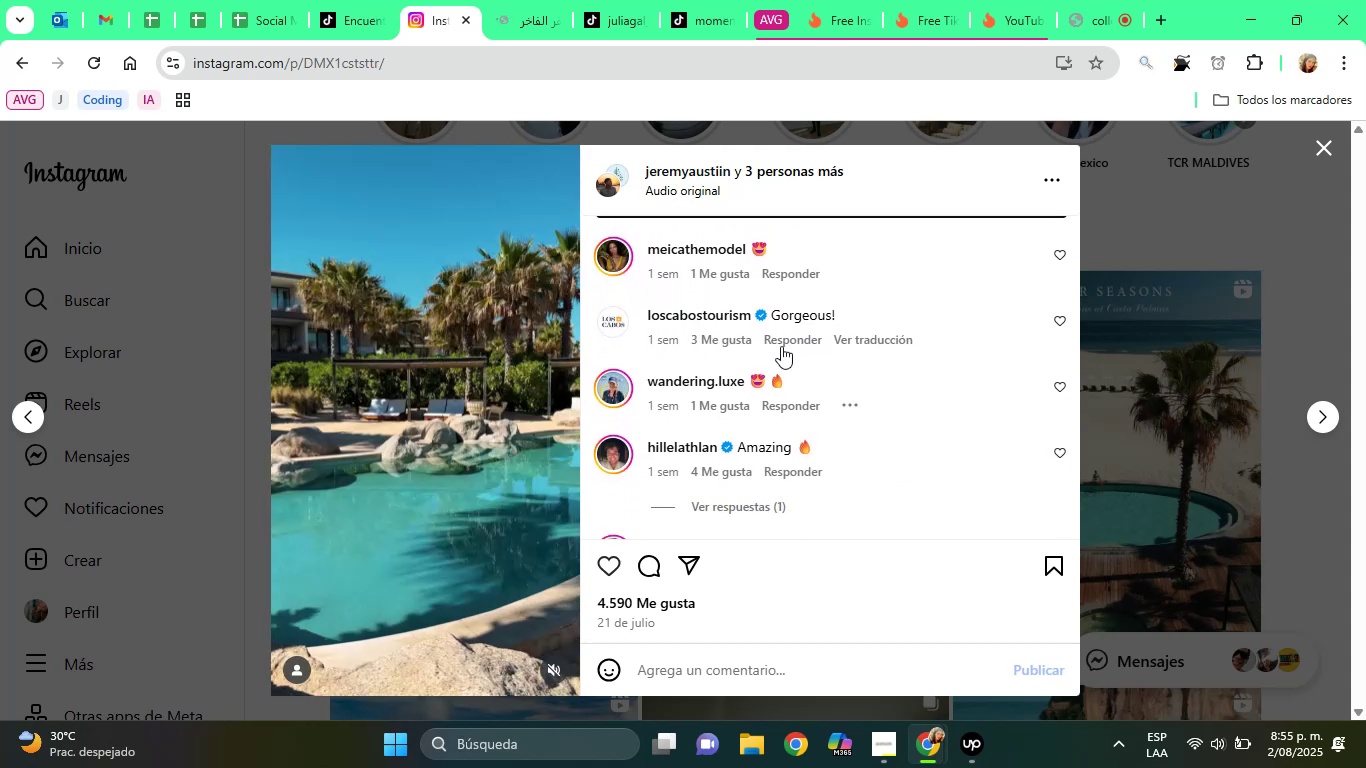 
mouse_move([714, 328])
 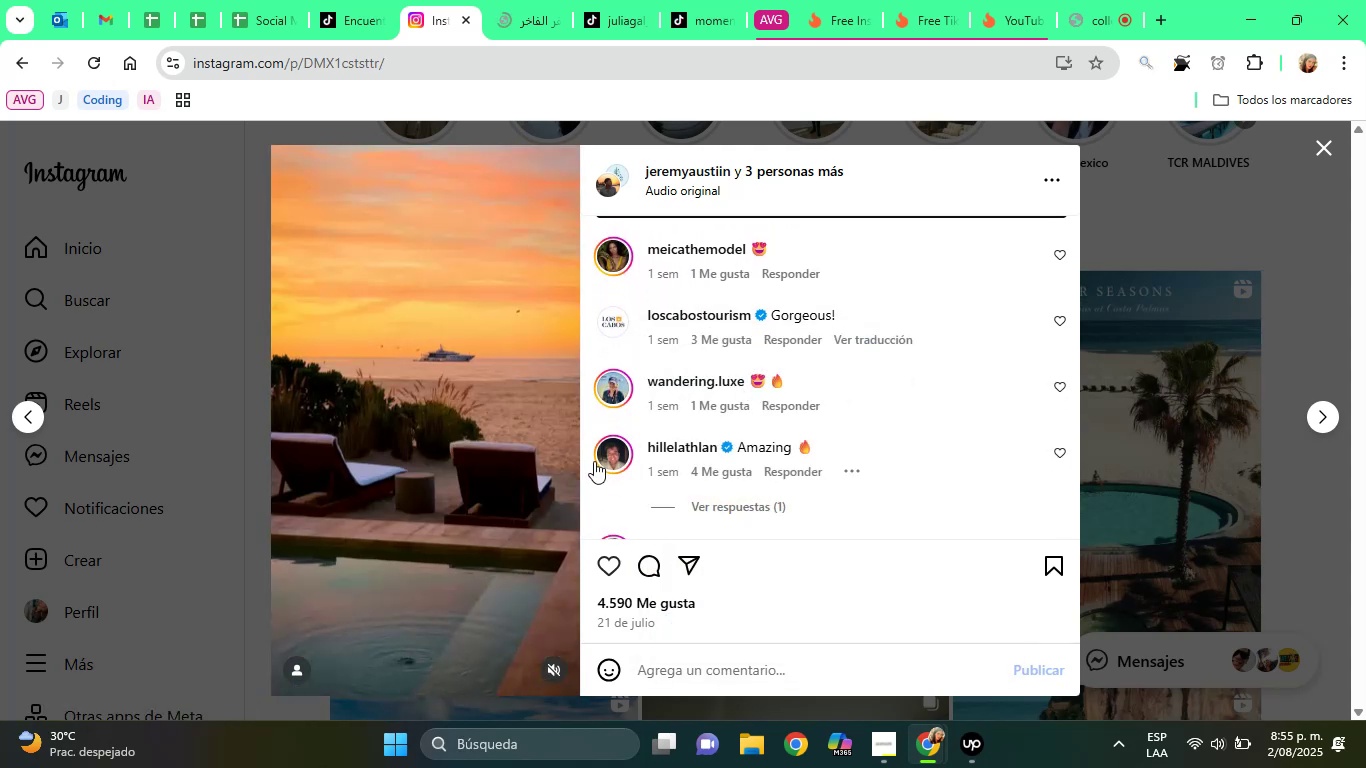 
mouse_move([707, 439])
 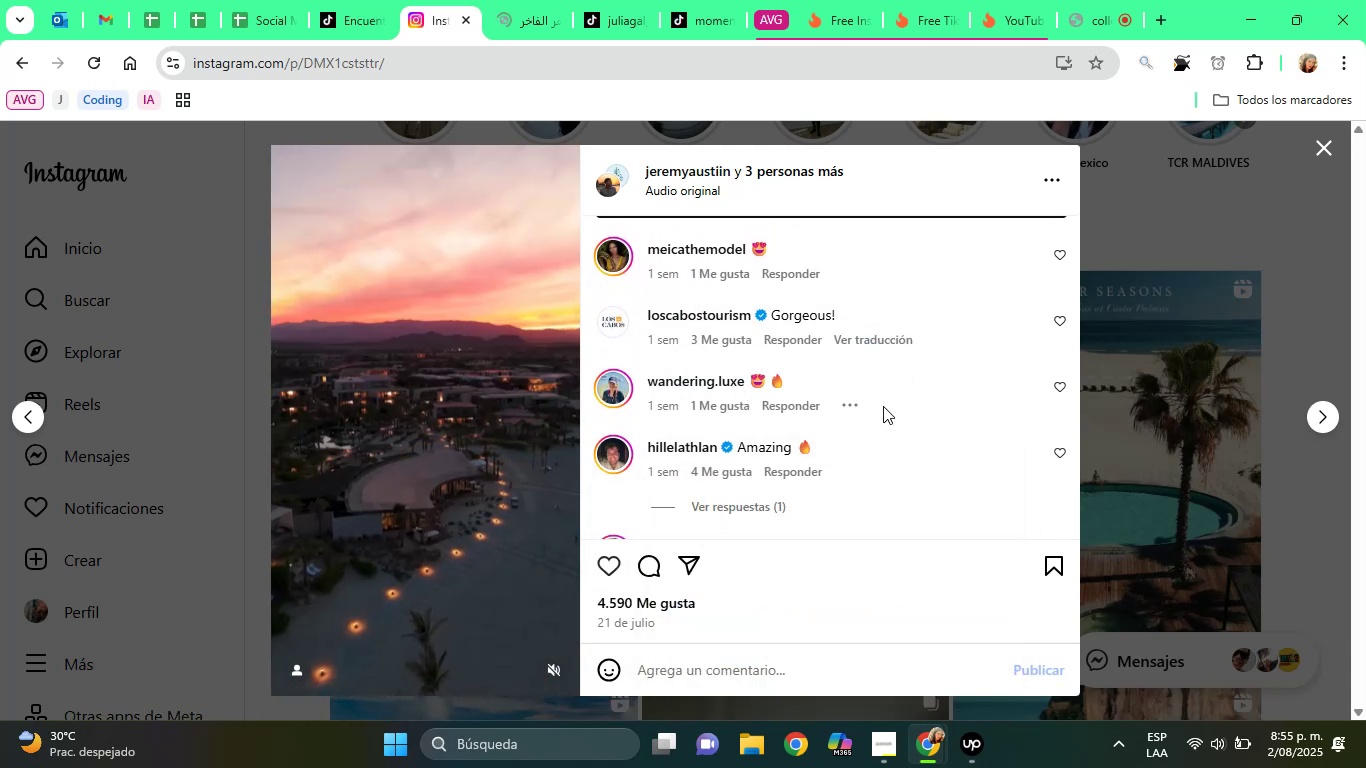 
key(ArrowDown)
 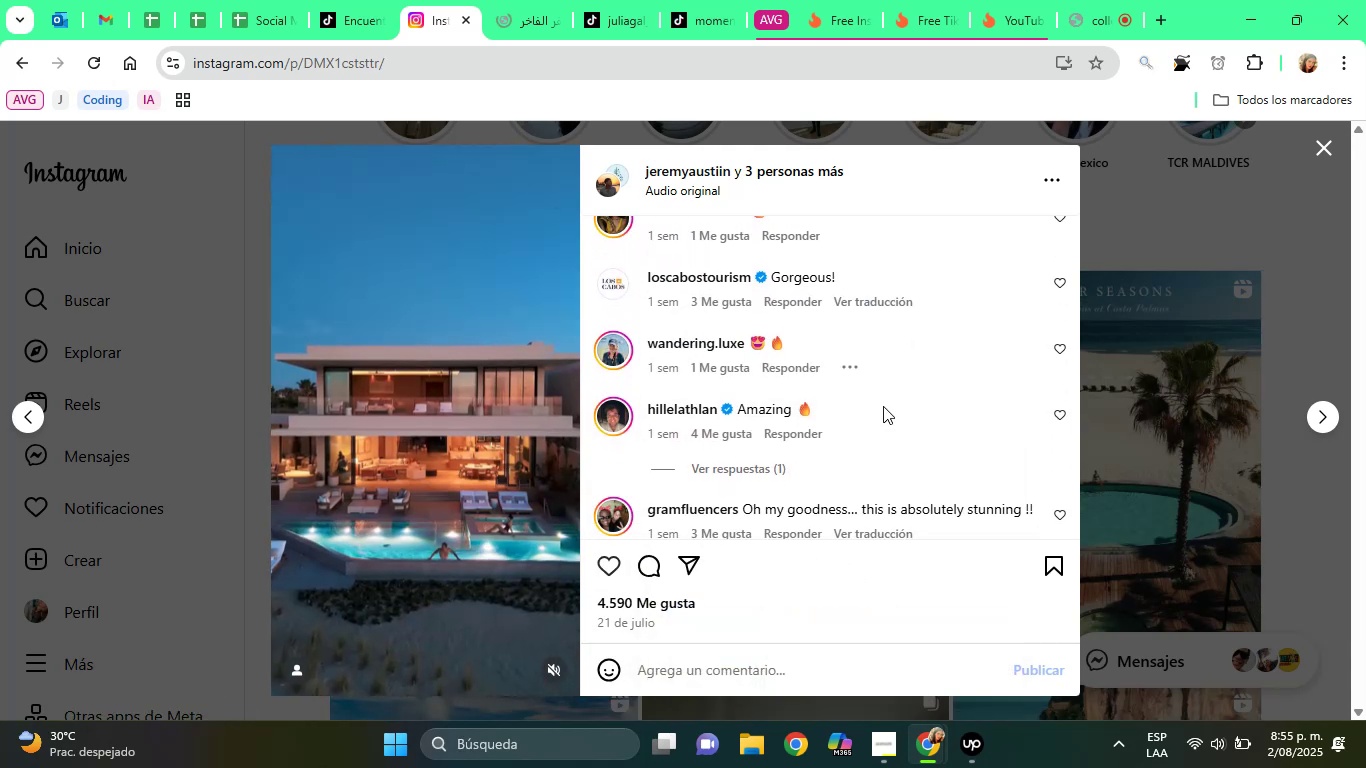 
key(ArrowDown)
 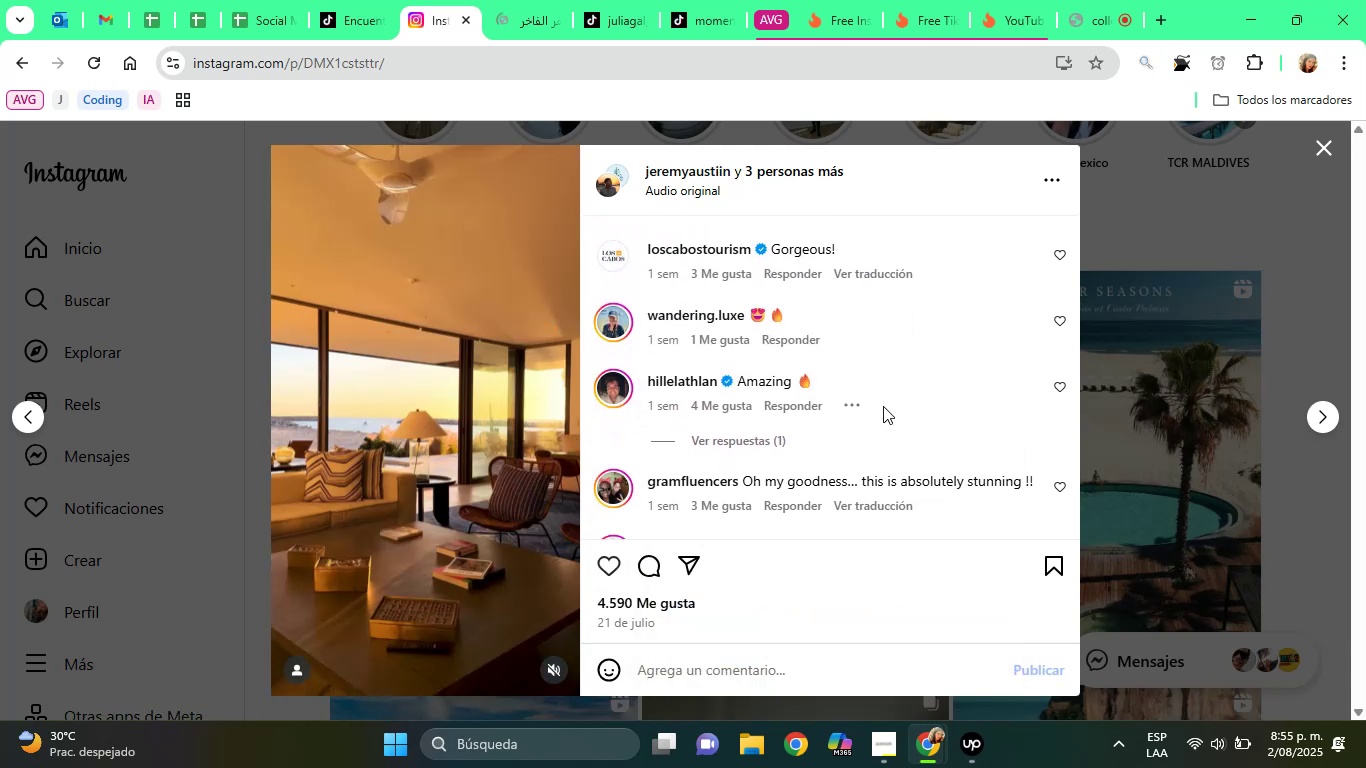 
key(ArrowDown)
 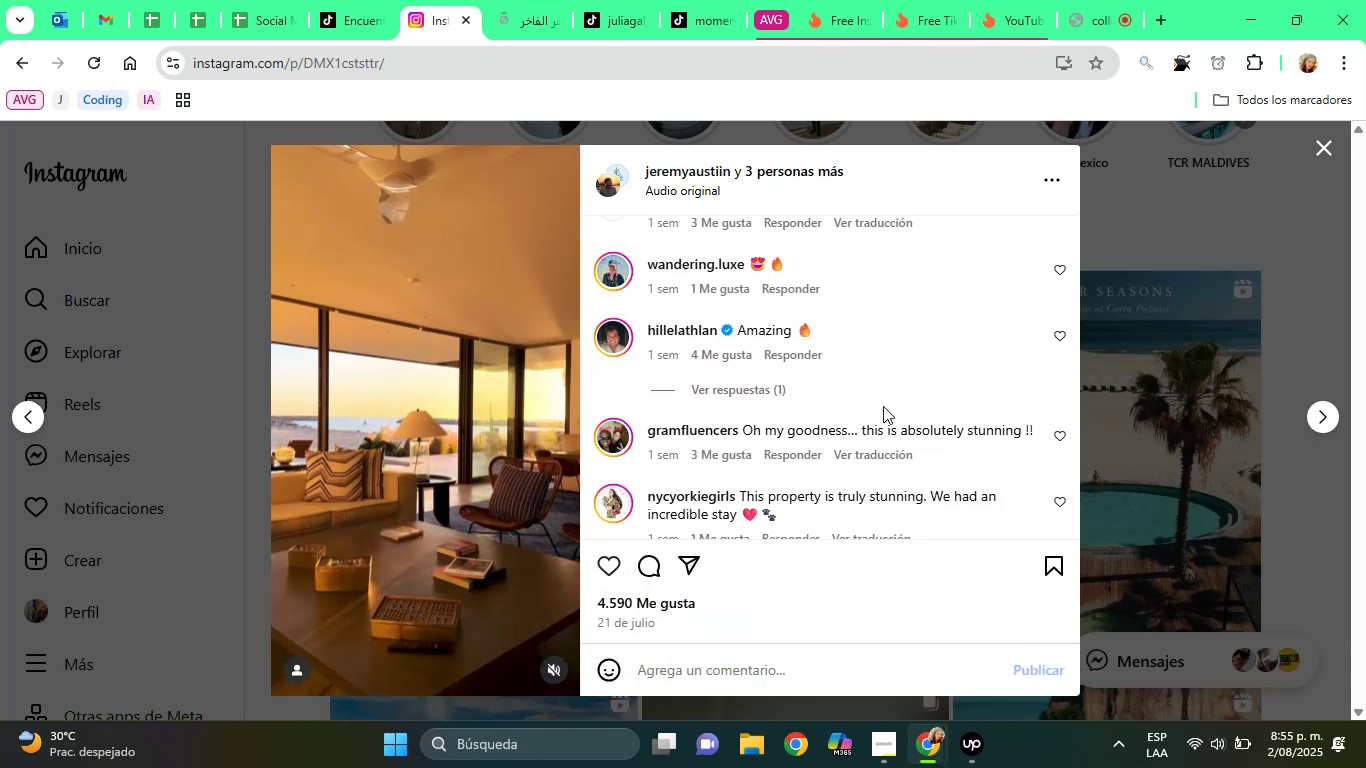 
key(ArrowDown)
 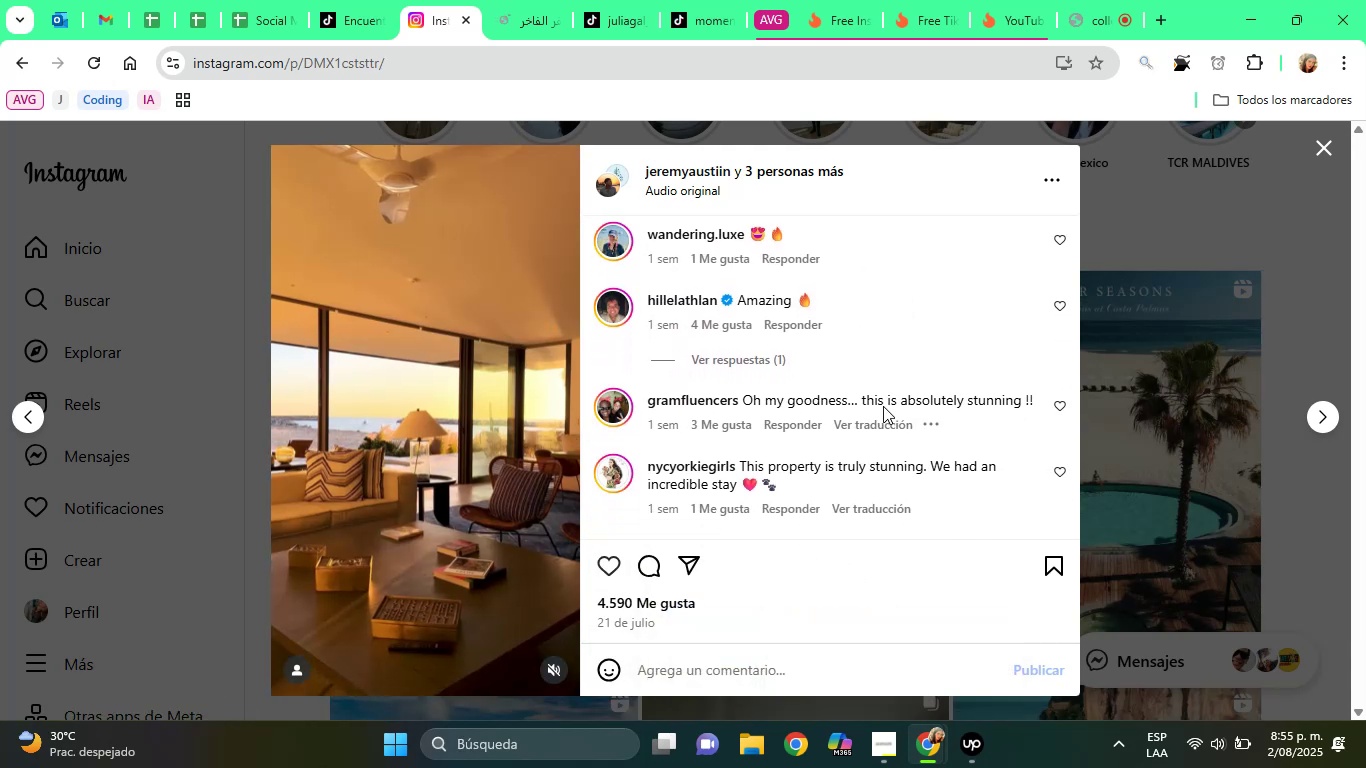 
key(ArrowDown)
 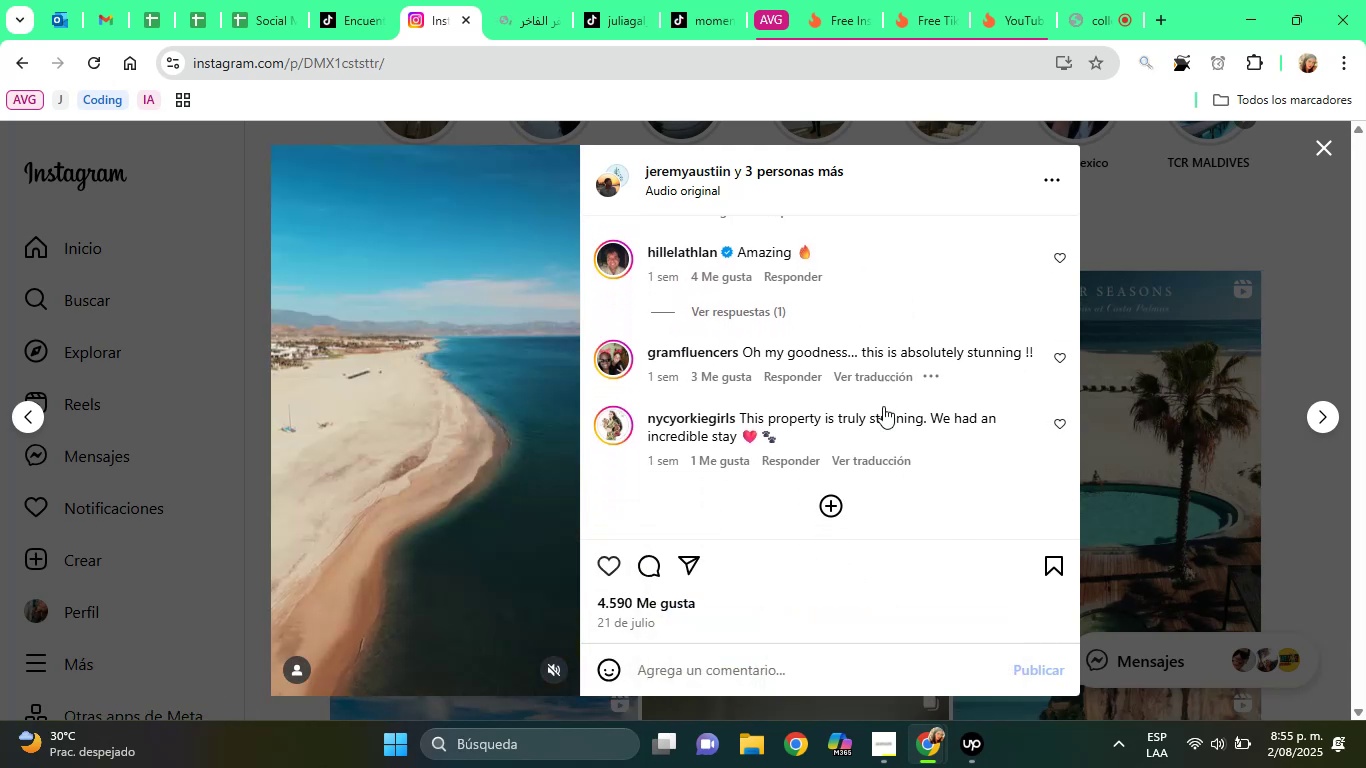 
key(ArrowDown)
 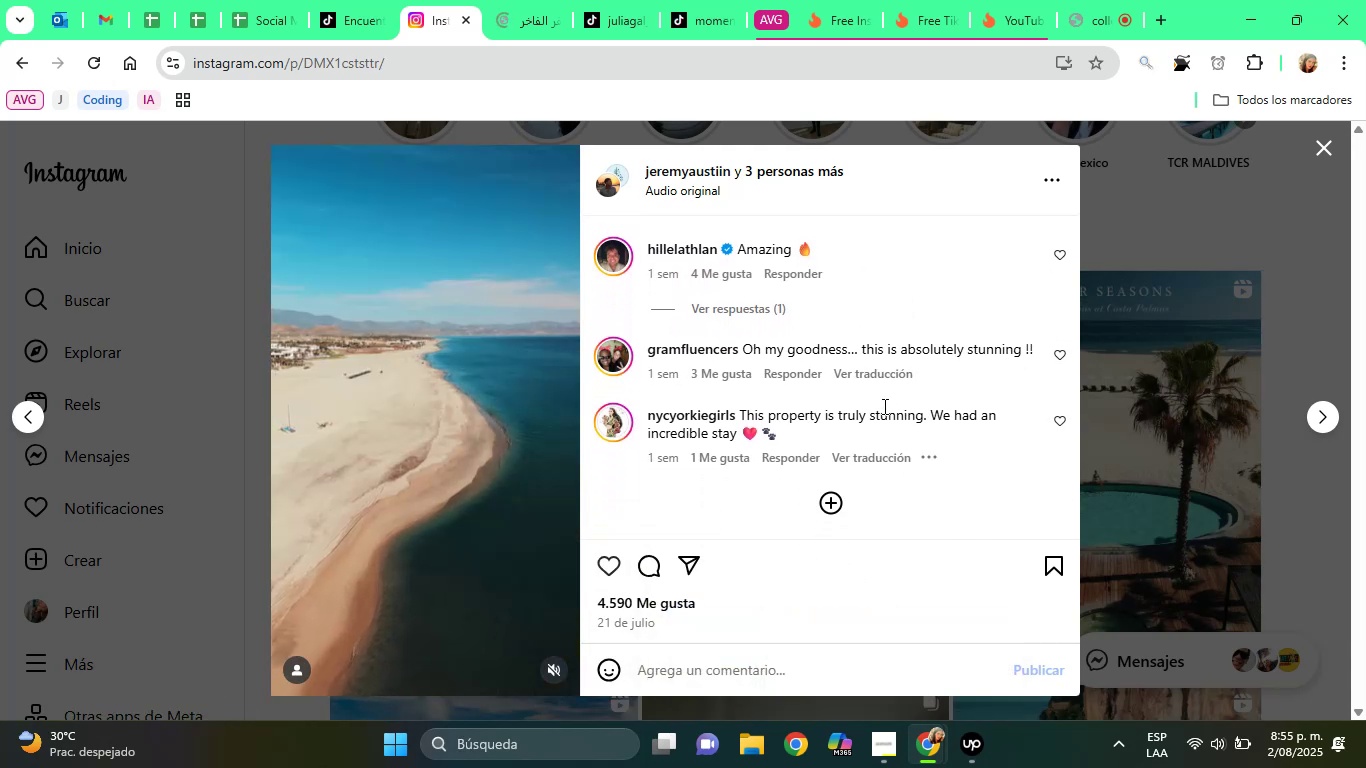 
key(ArrowDown)
 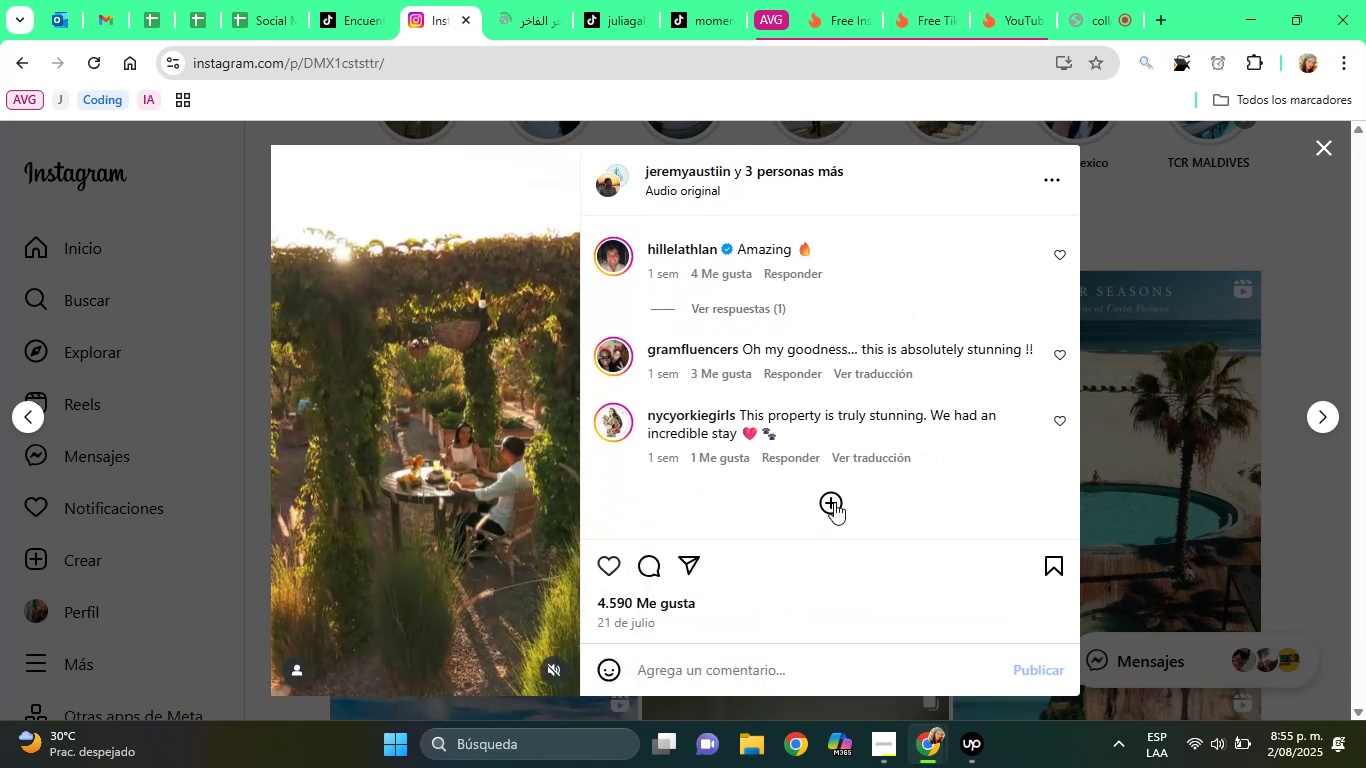 
left_click([834, 502])
 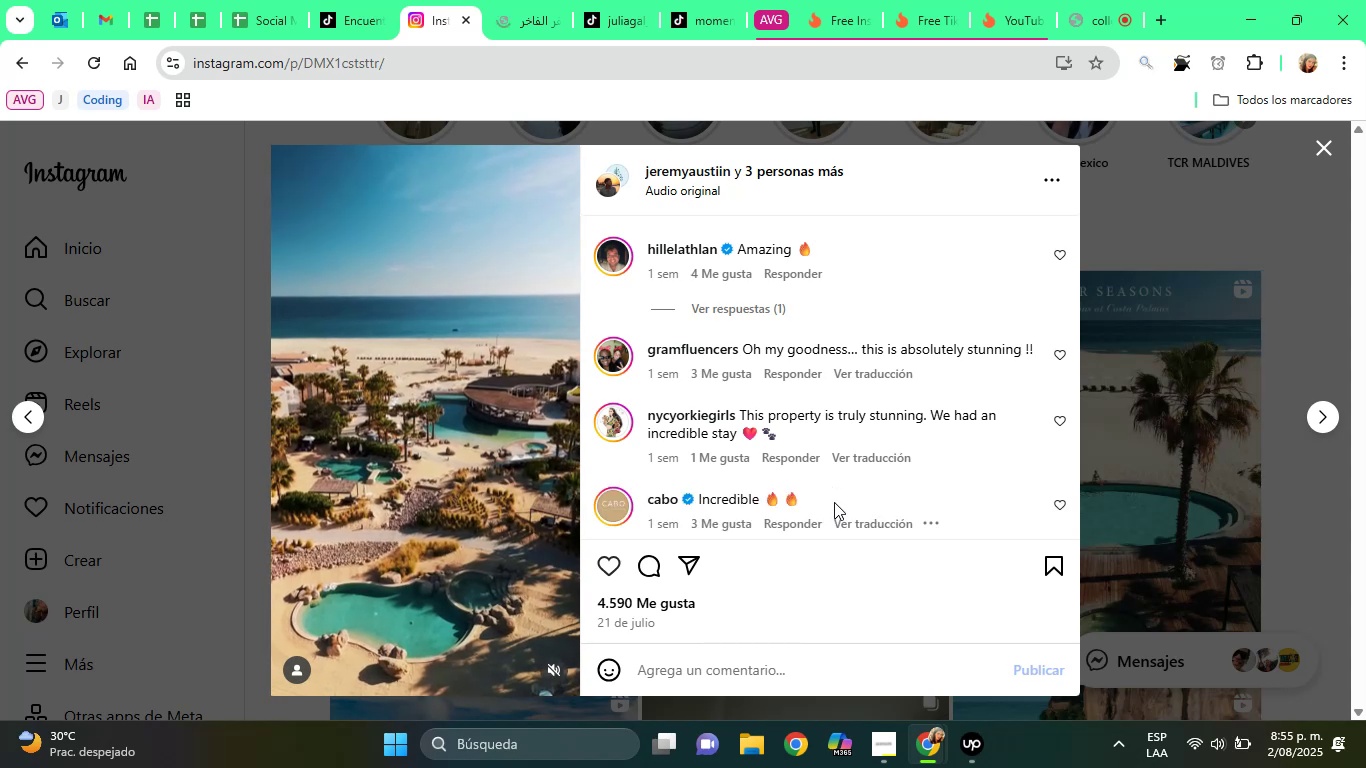 
key(ArrowDown)
 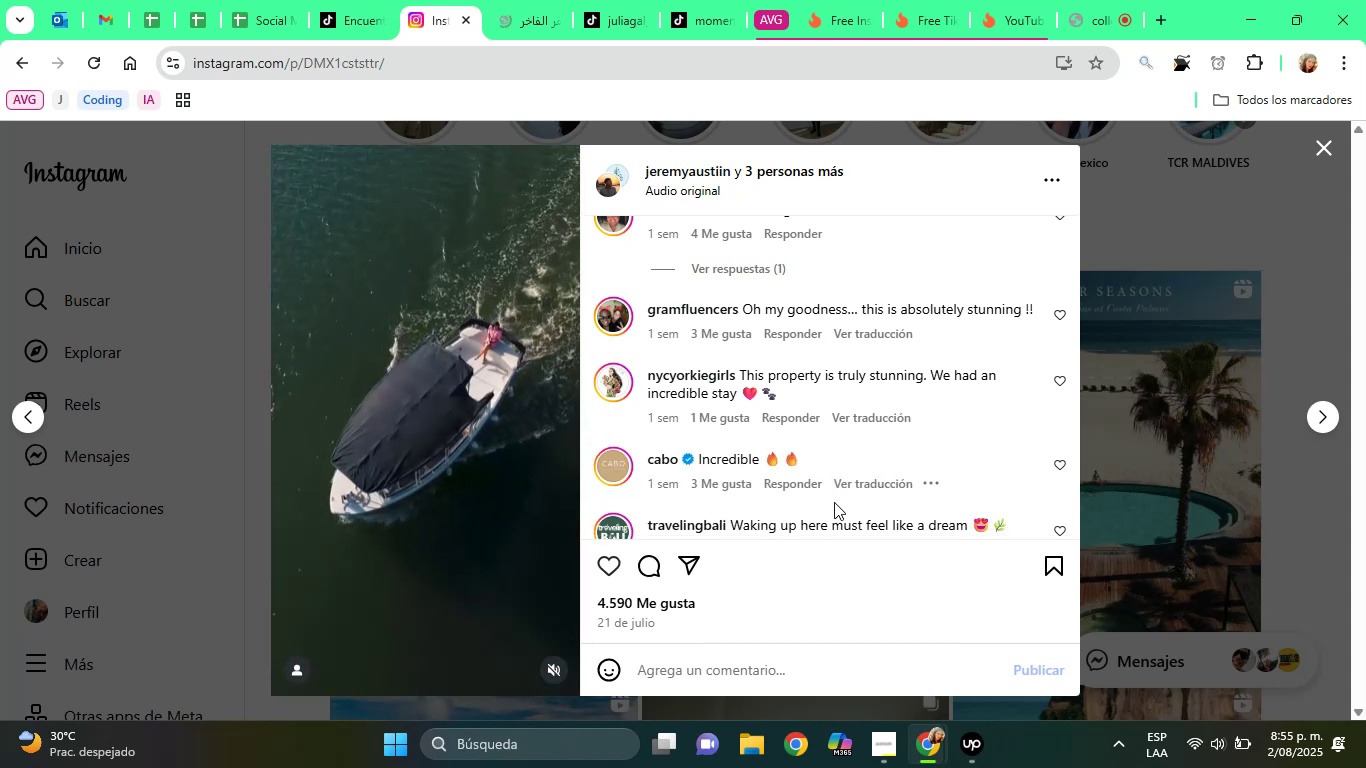 
key(ArrowDown)
 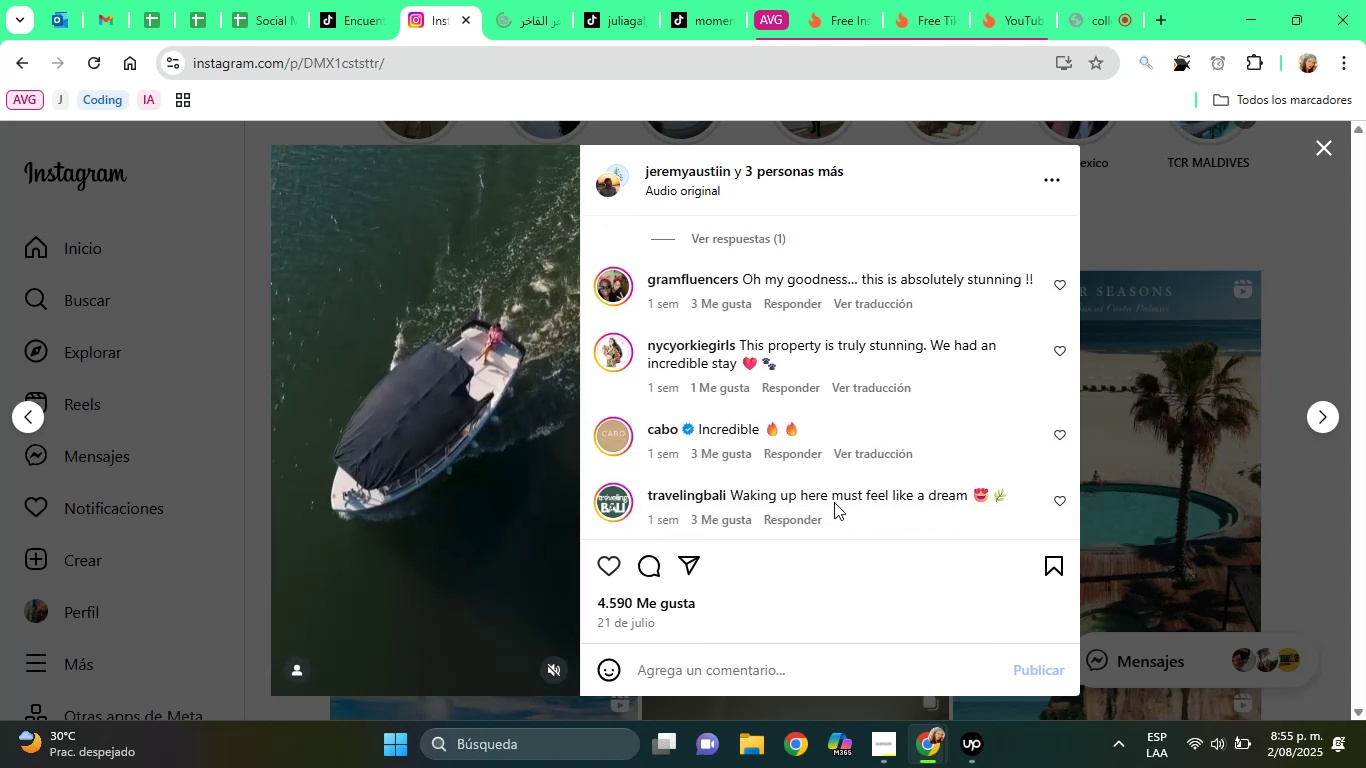 
key(ArrowDown)
 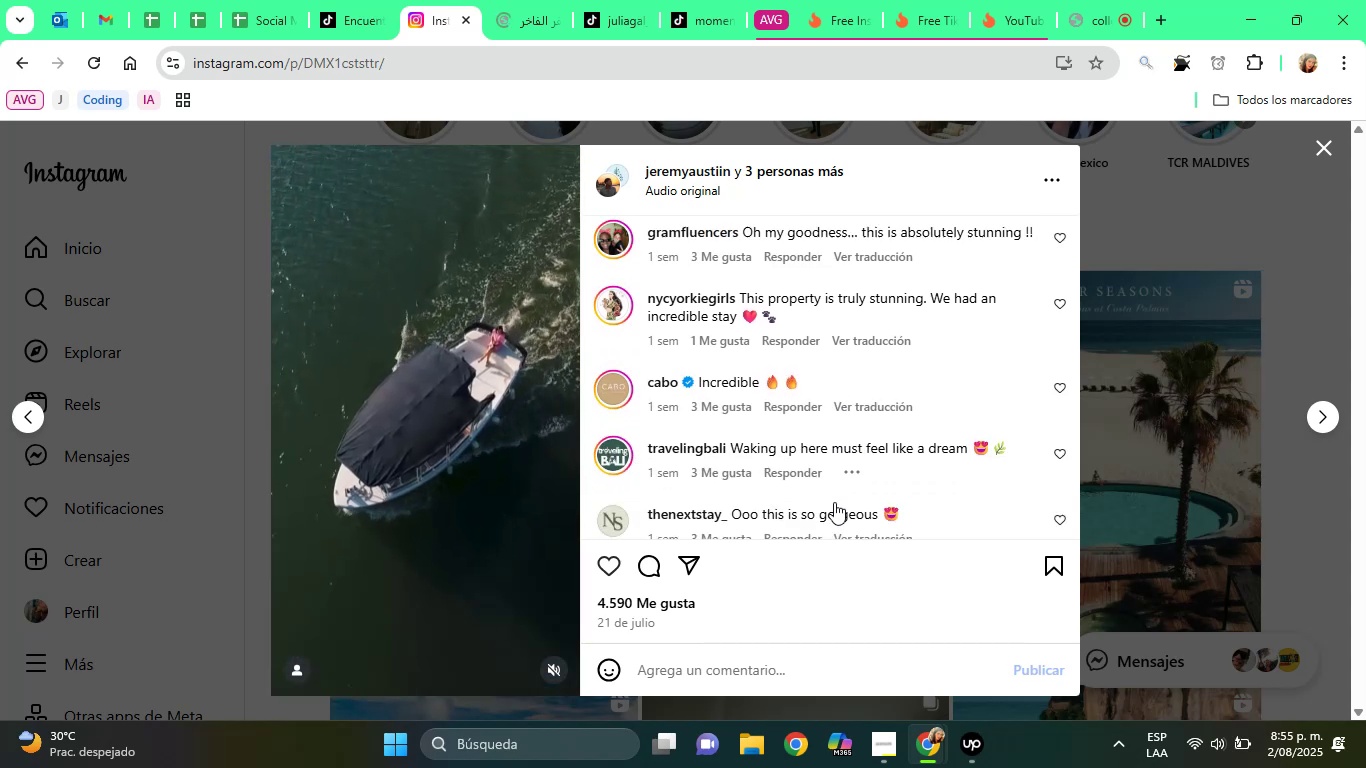 
key(ArrowDown)
 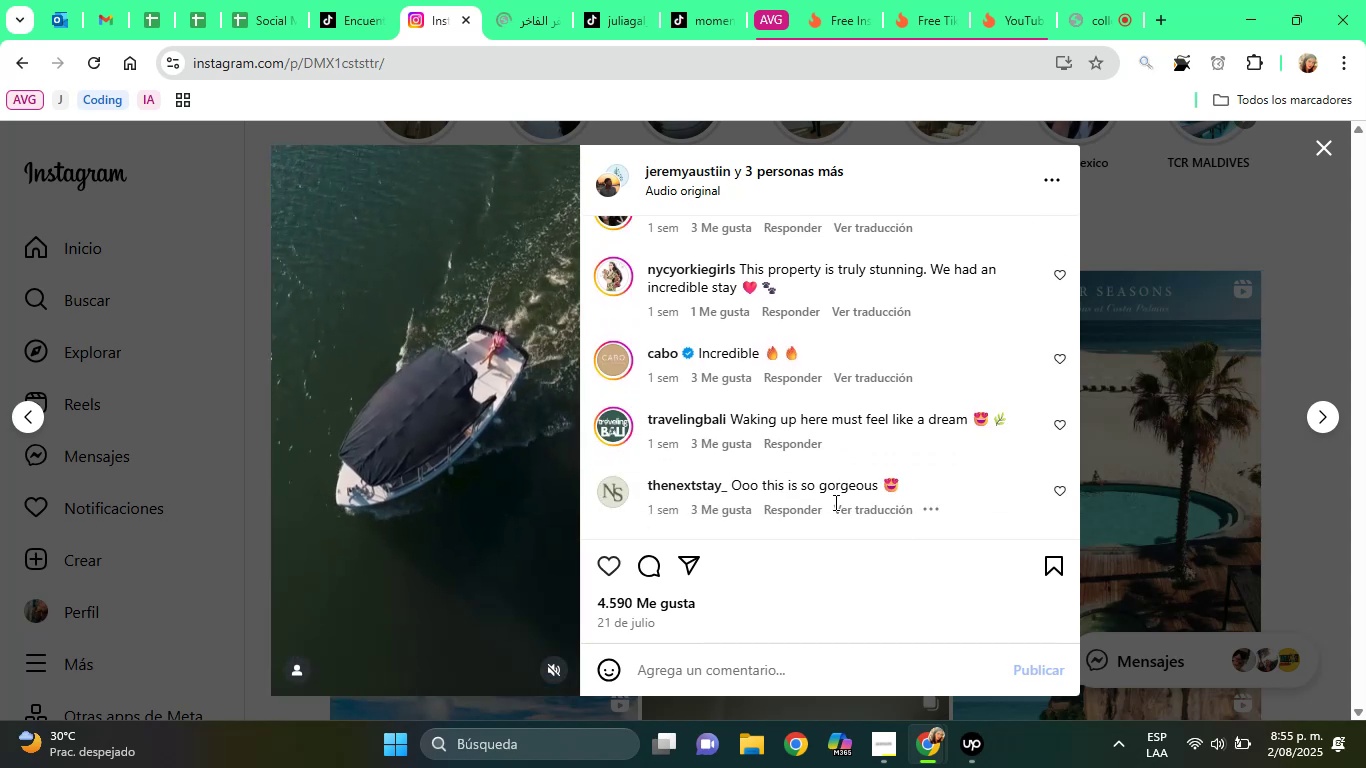 
key(ArrowDown)
 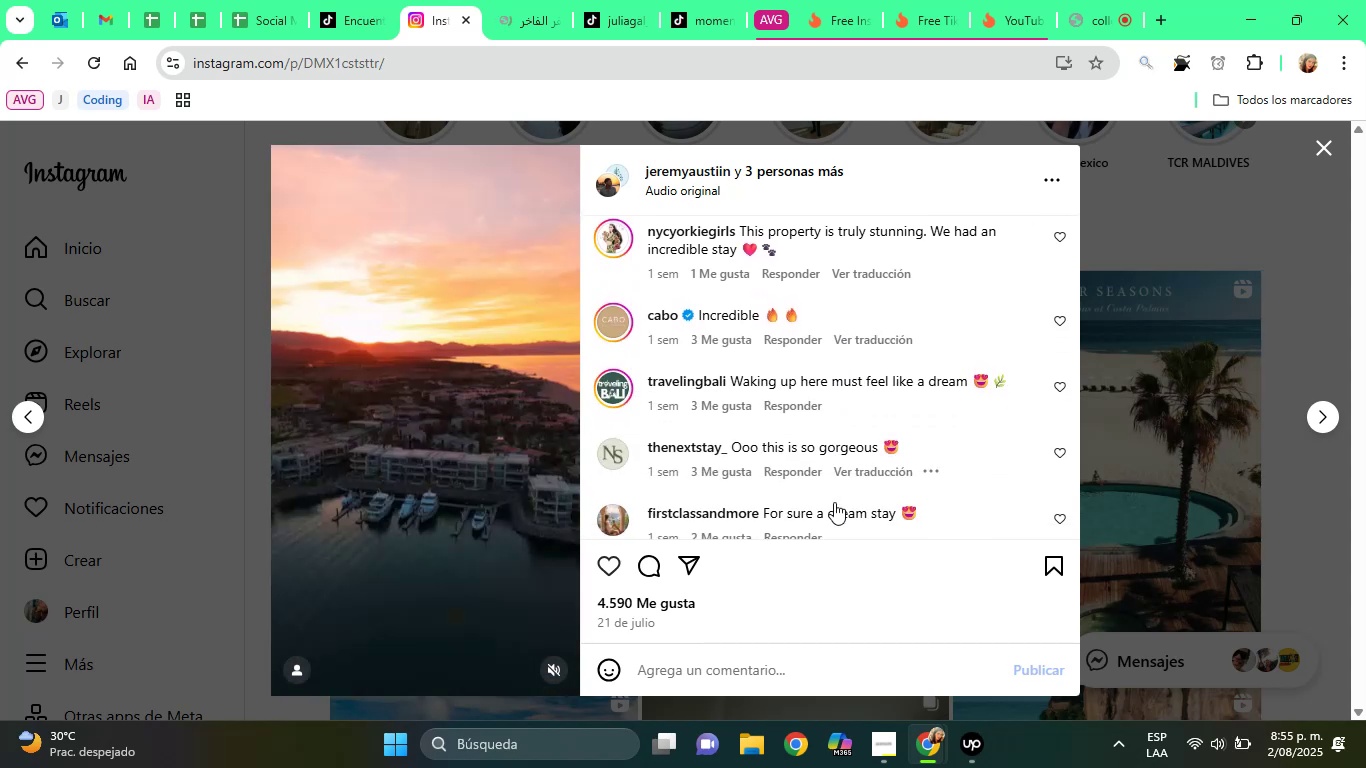 
key(ArrowDown)
 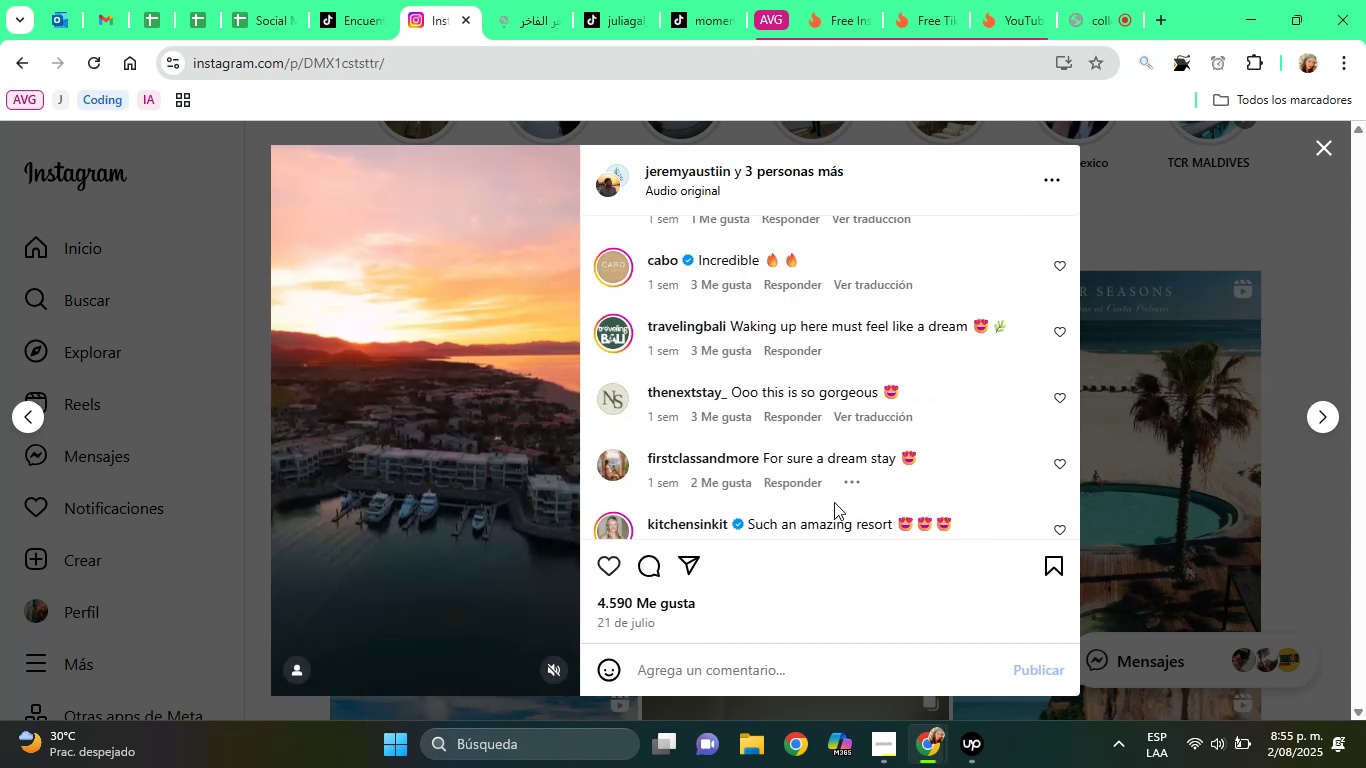 
key(ArrowDown)
 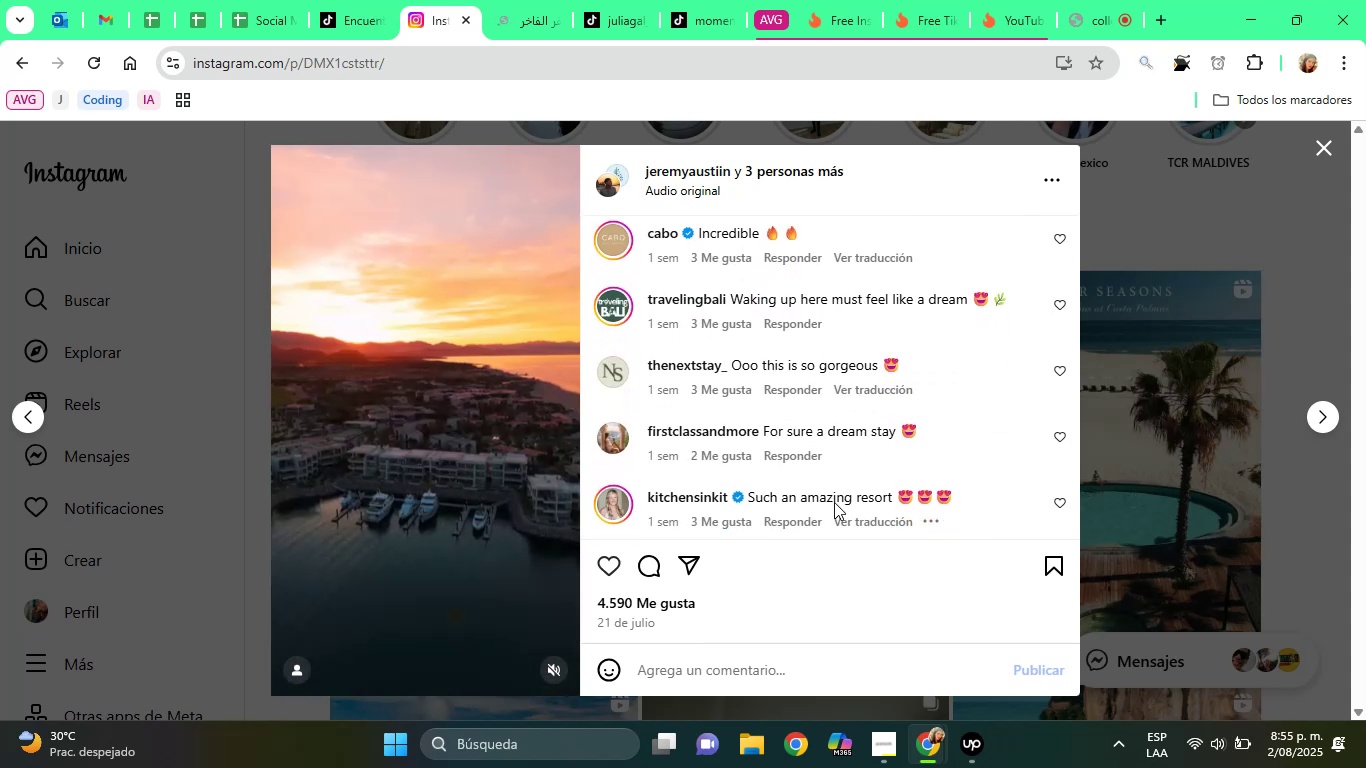 
key(ArrowDown)
 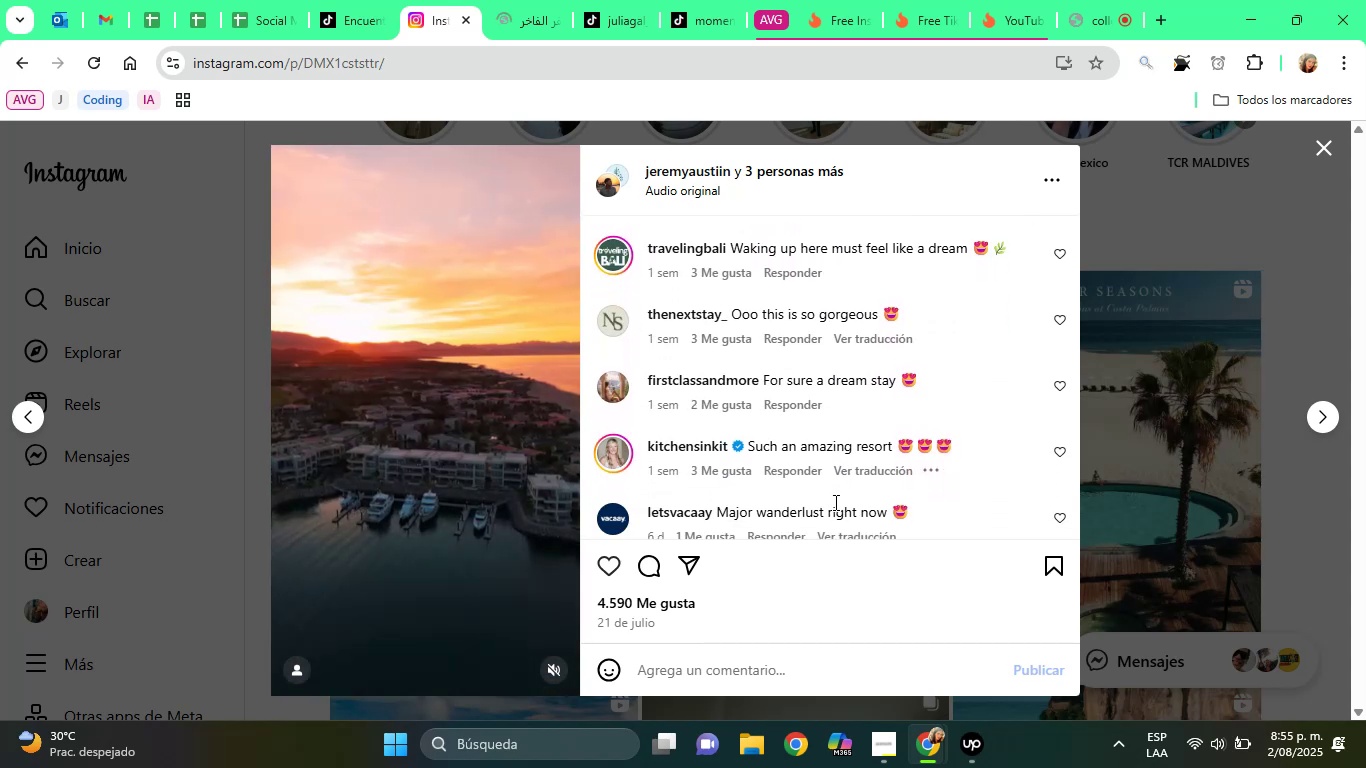 
key(ArrowDown)
 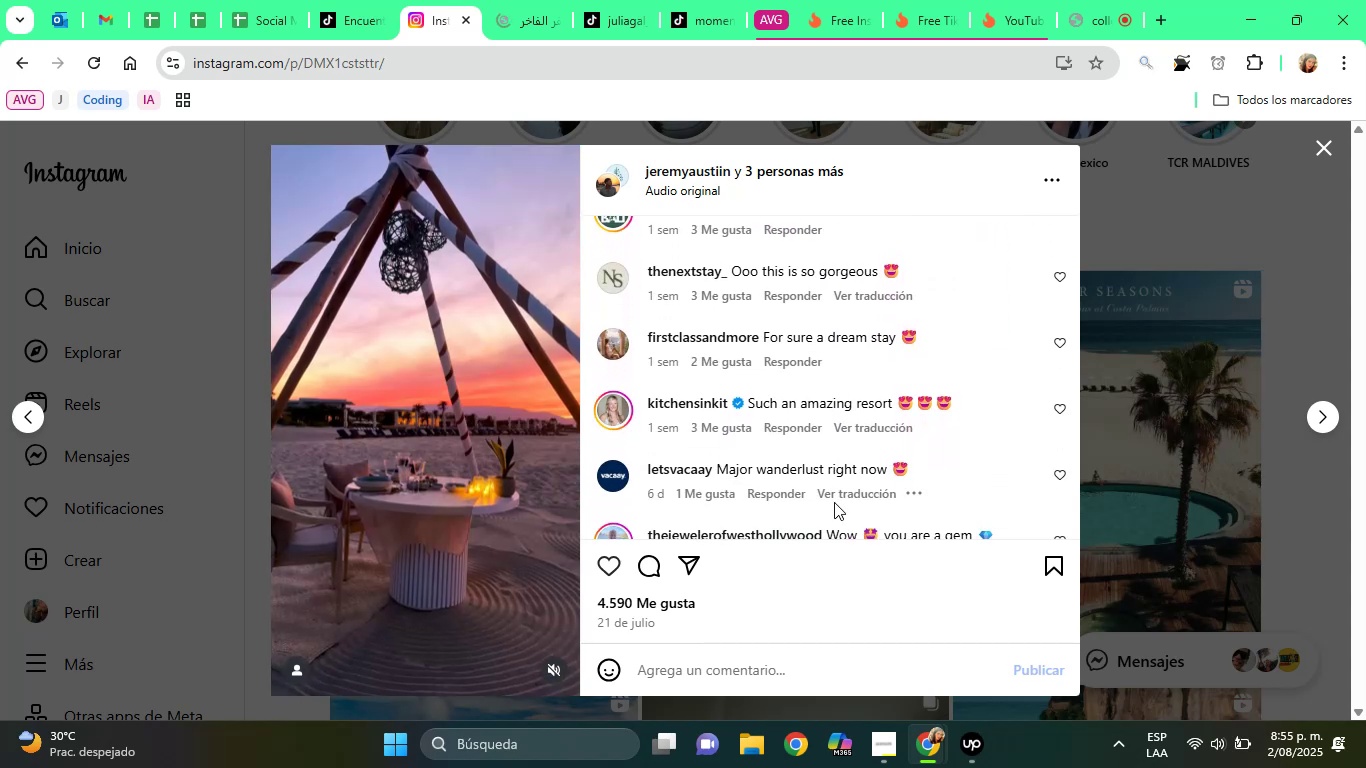 
key(ArrowDown)
 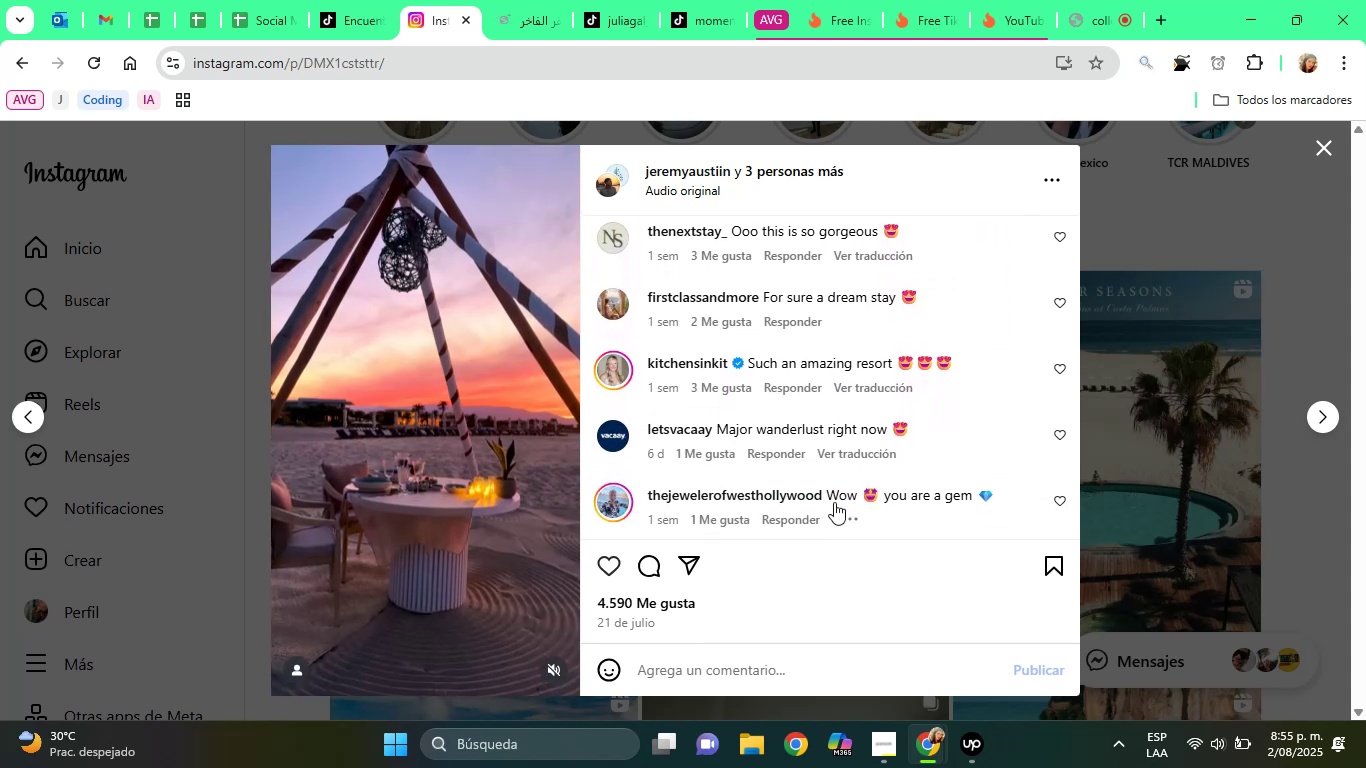 
key(ArrowDown)
 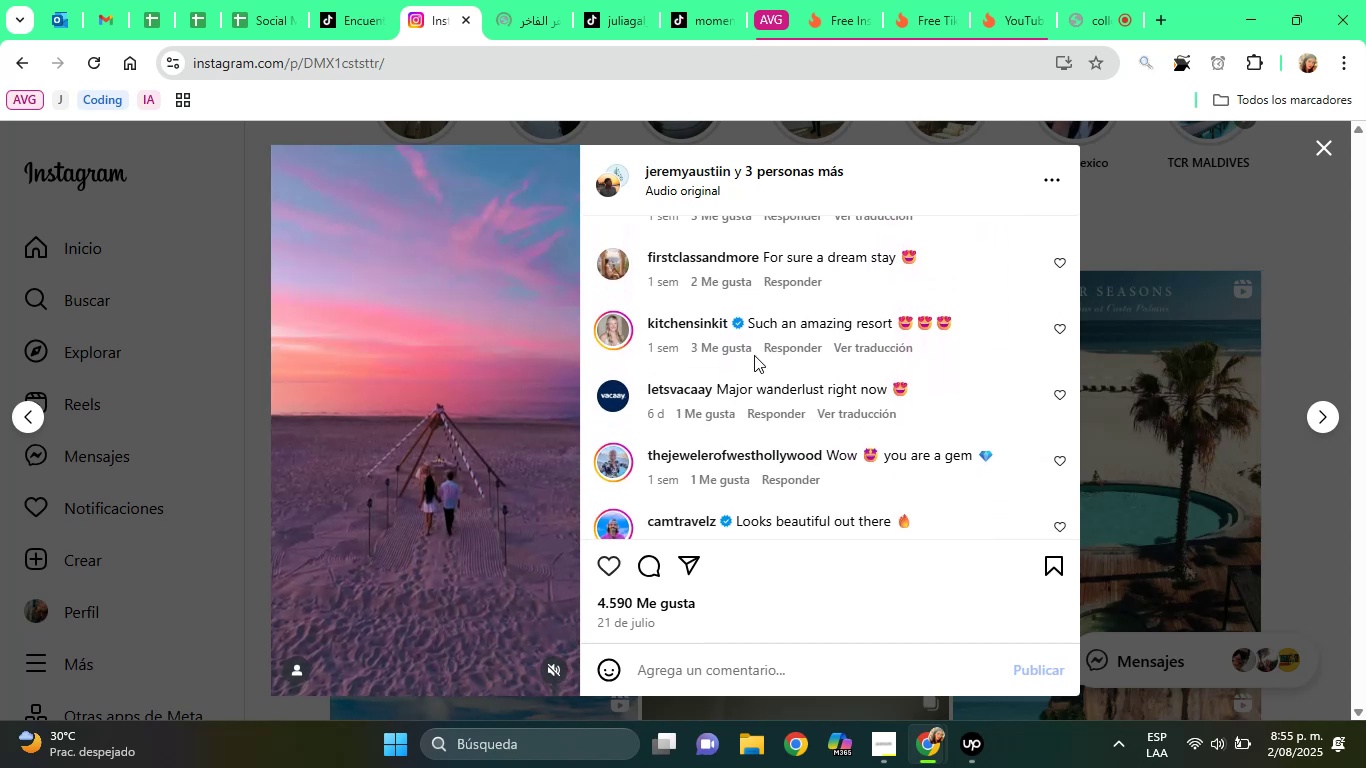 
mouse_move([754, 307])
 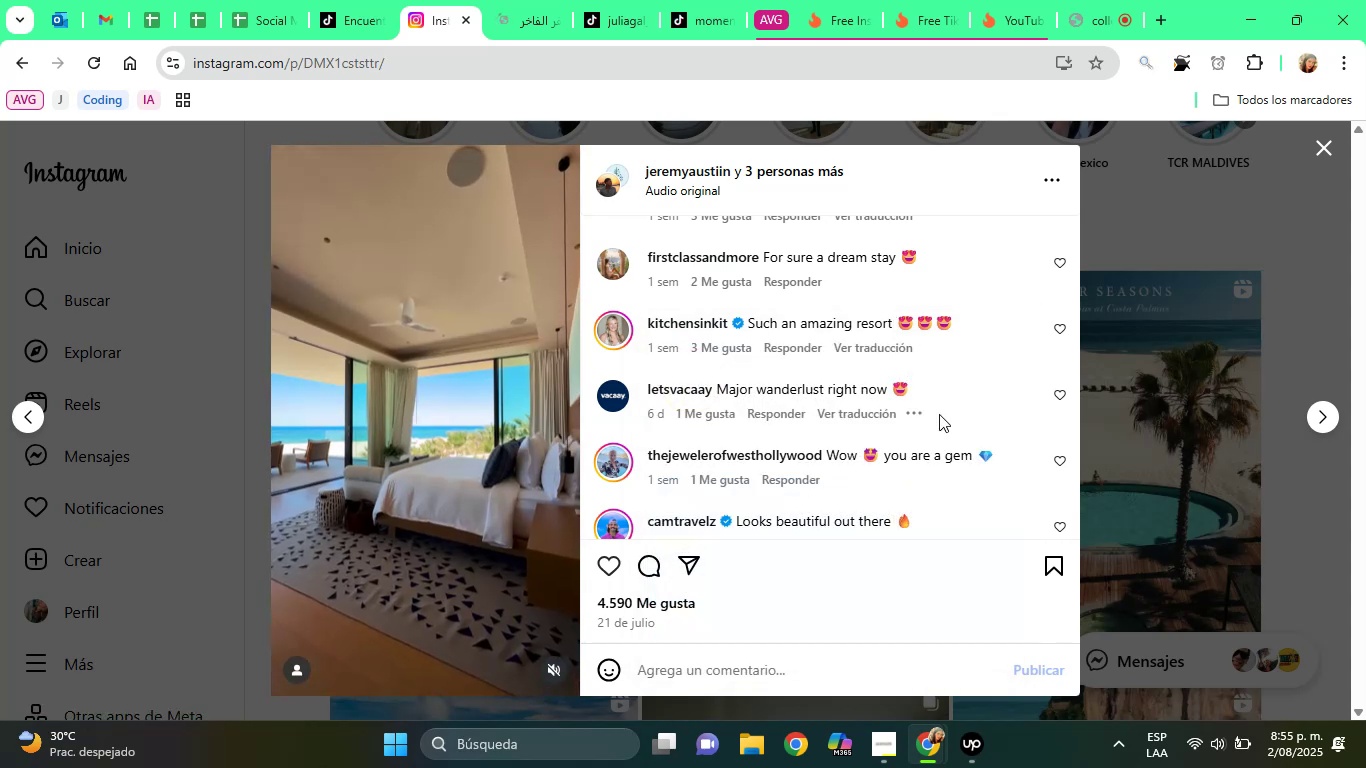 
key(ArrowDown)
 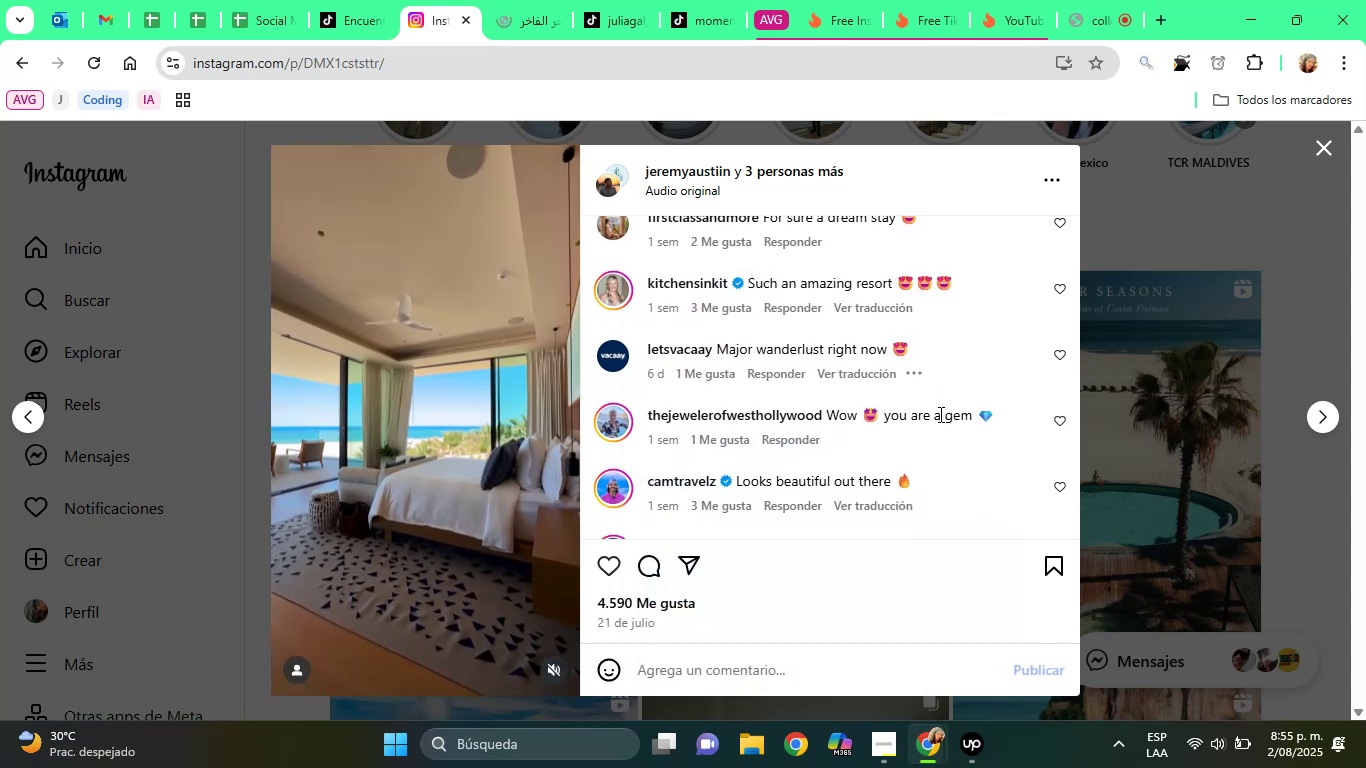 
key(ArrowDown)
 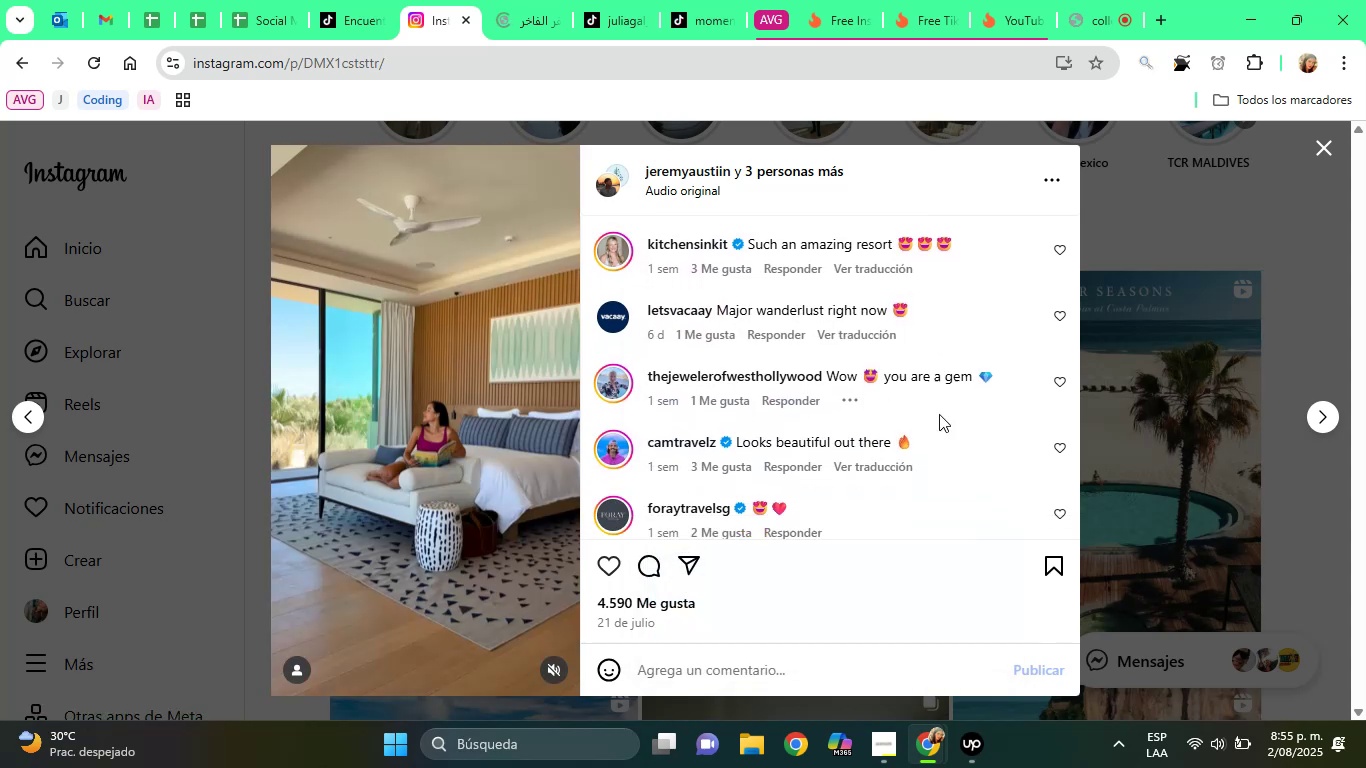 
key(ArrowDown)
 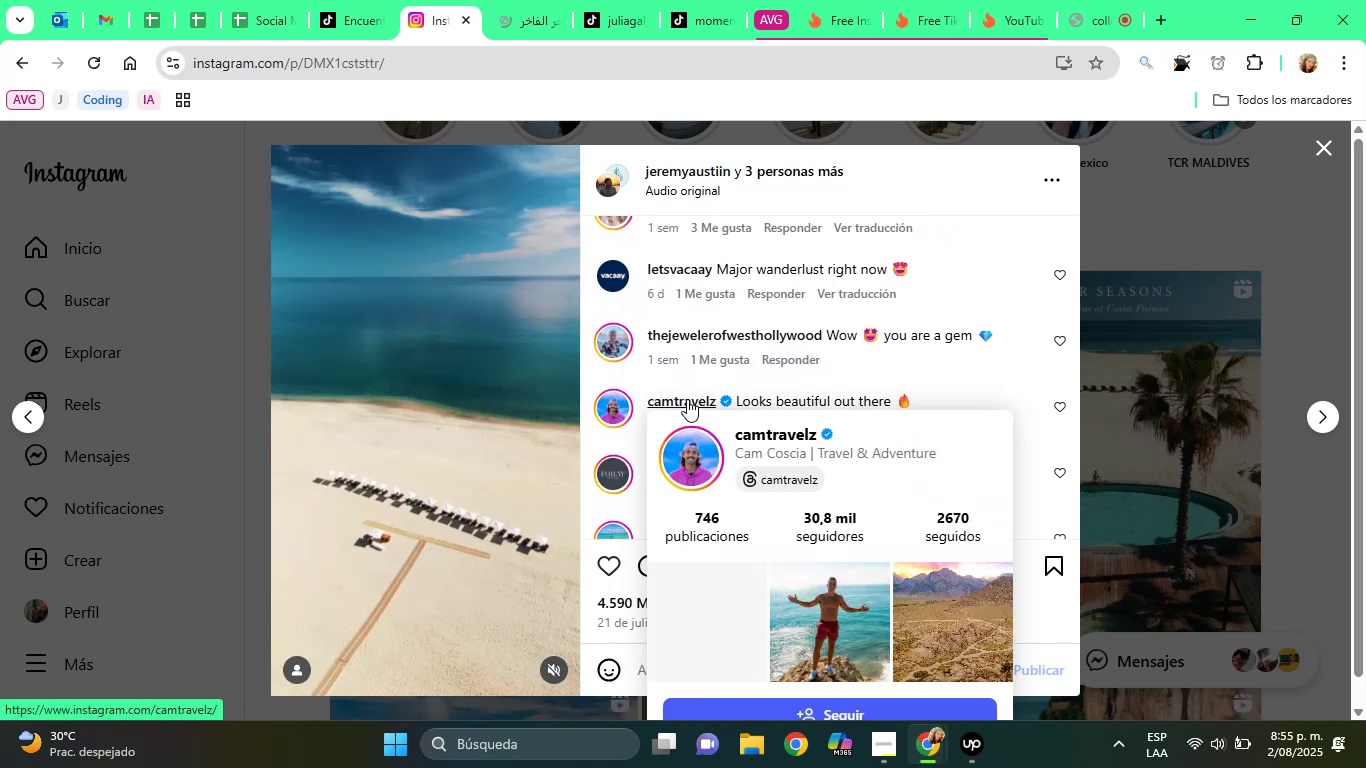 
right_click([687, 399])
 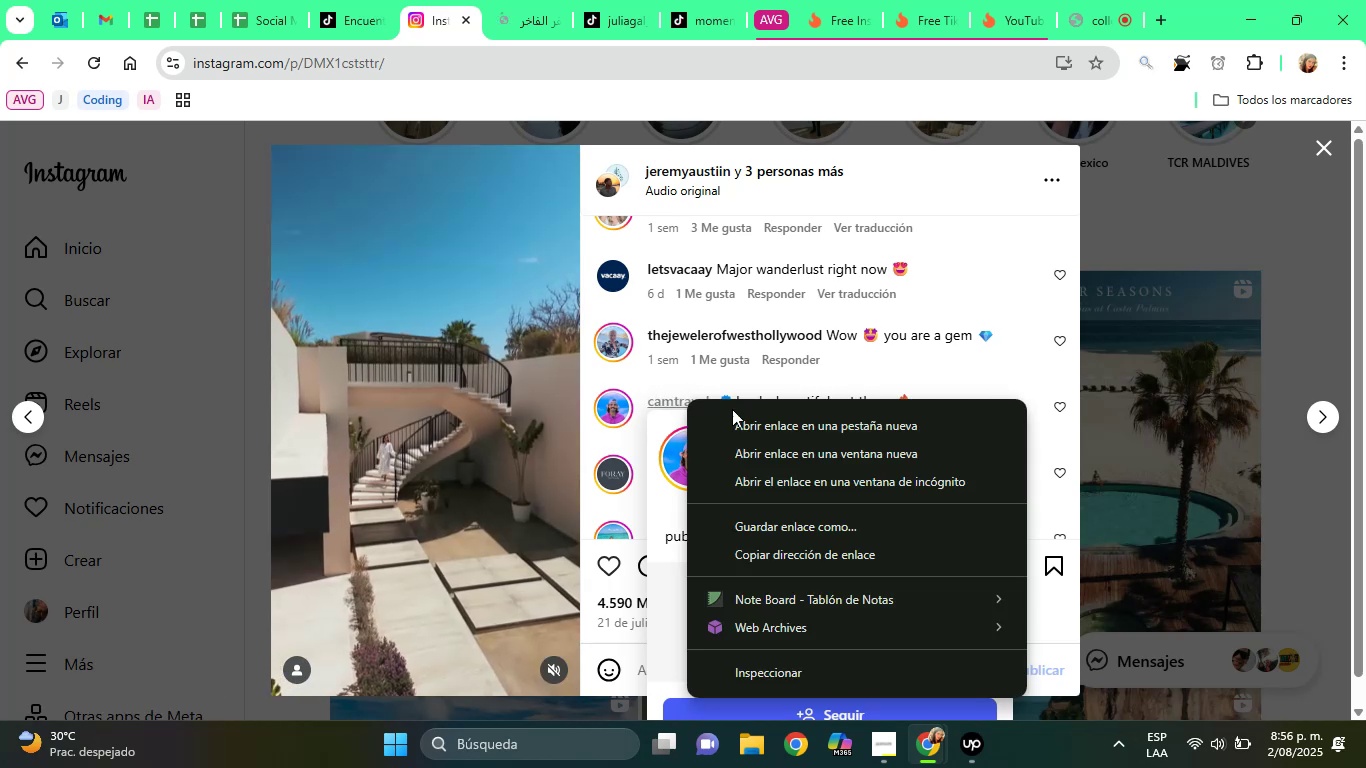 
left_click([753, 423])
 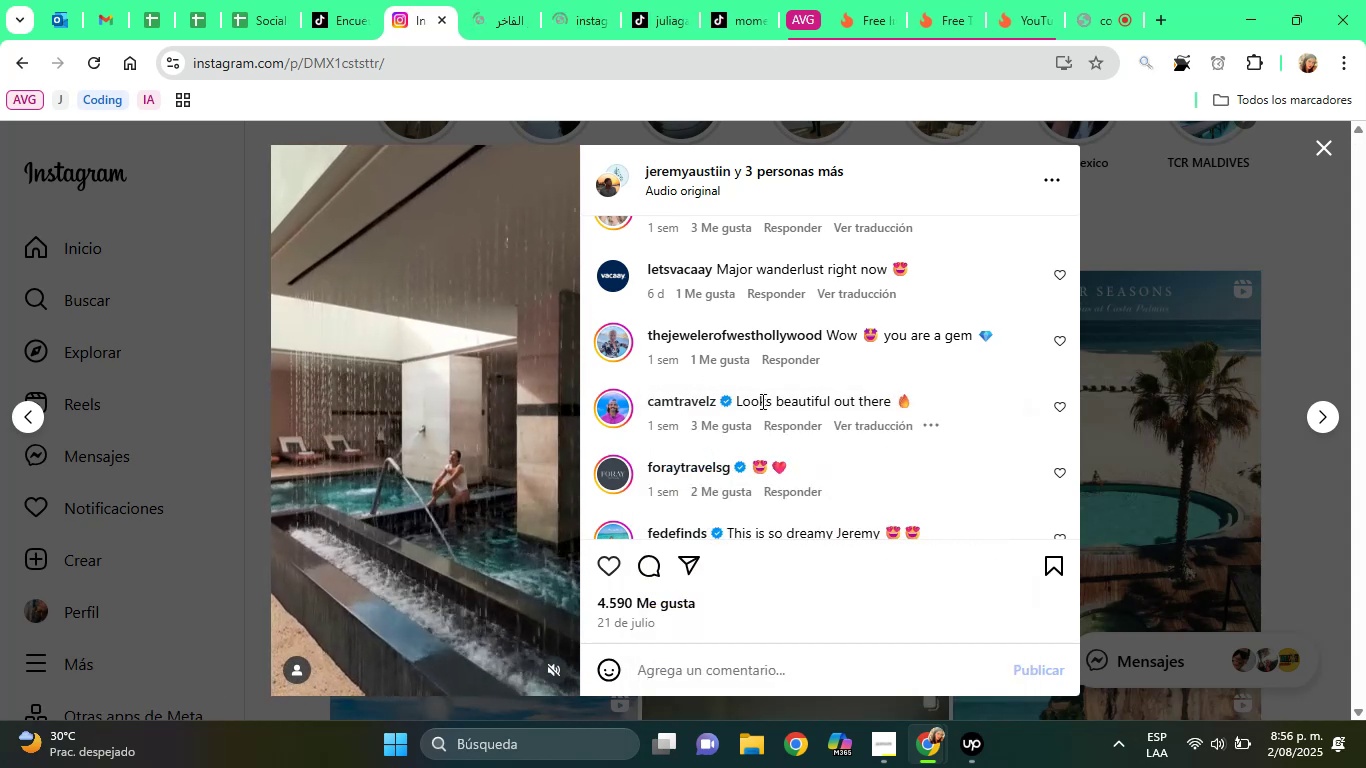 
mouse_move([737, 451])
 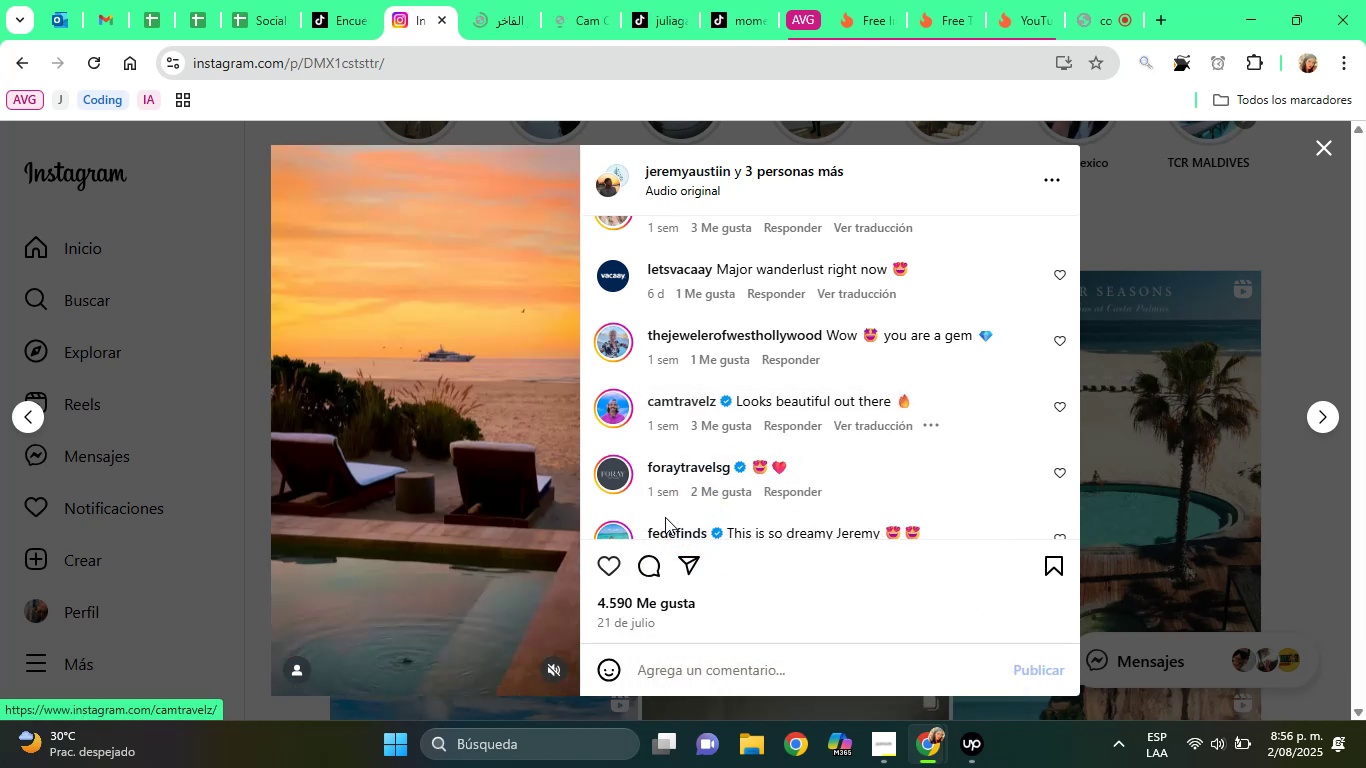 
mouse_move([696, 491])
 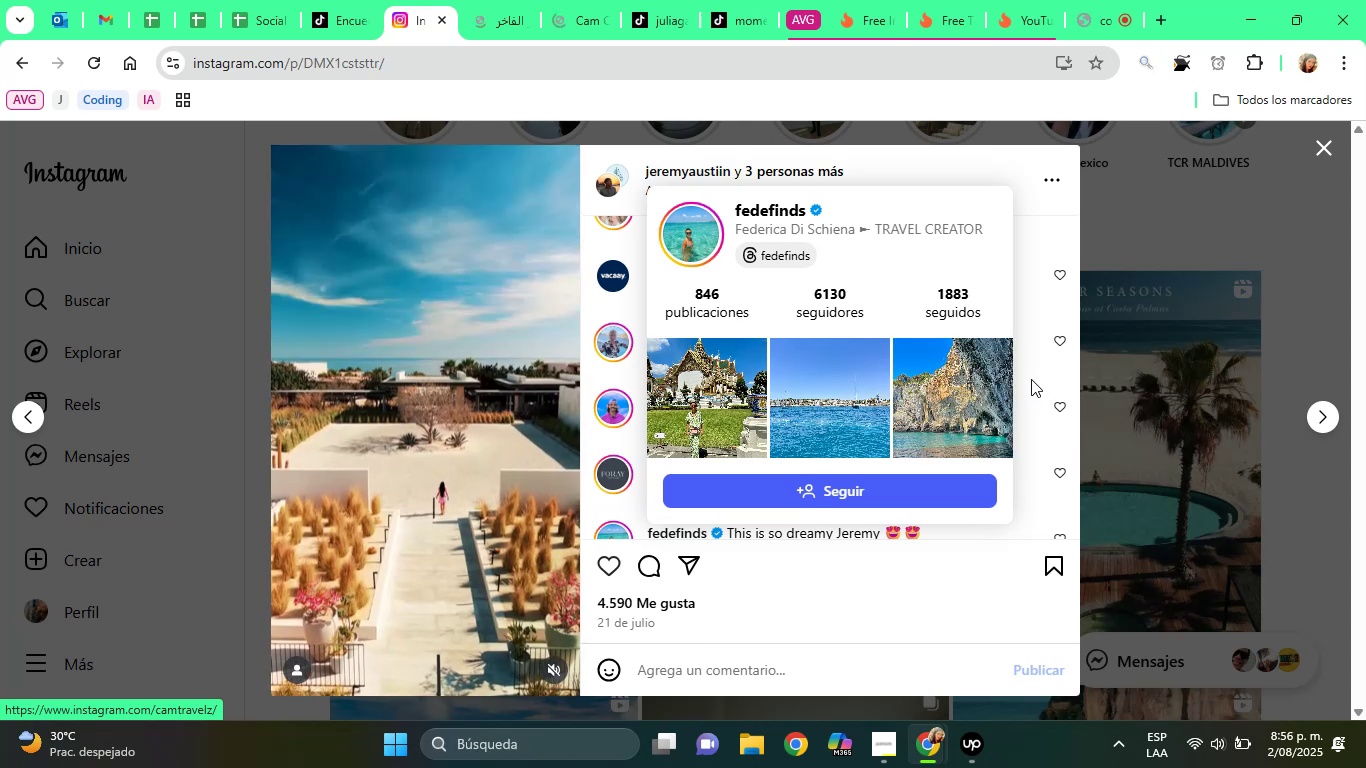 
left_click([1031, 379])
 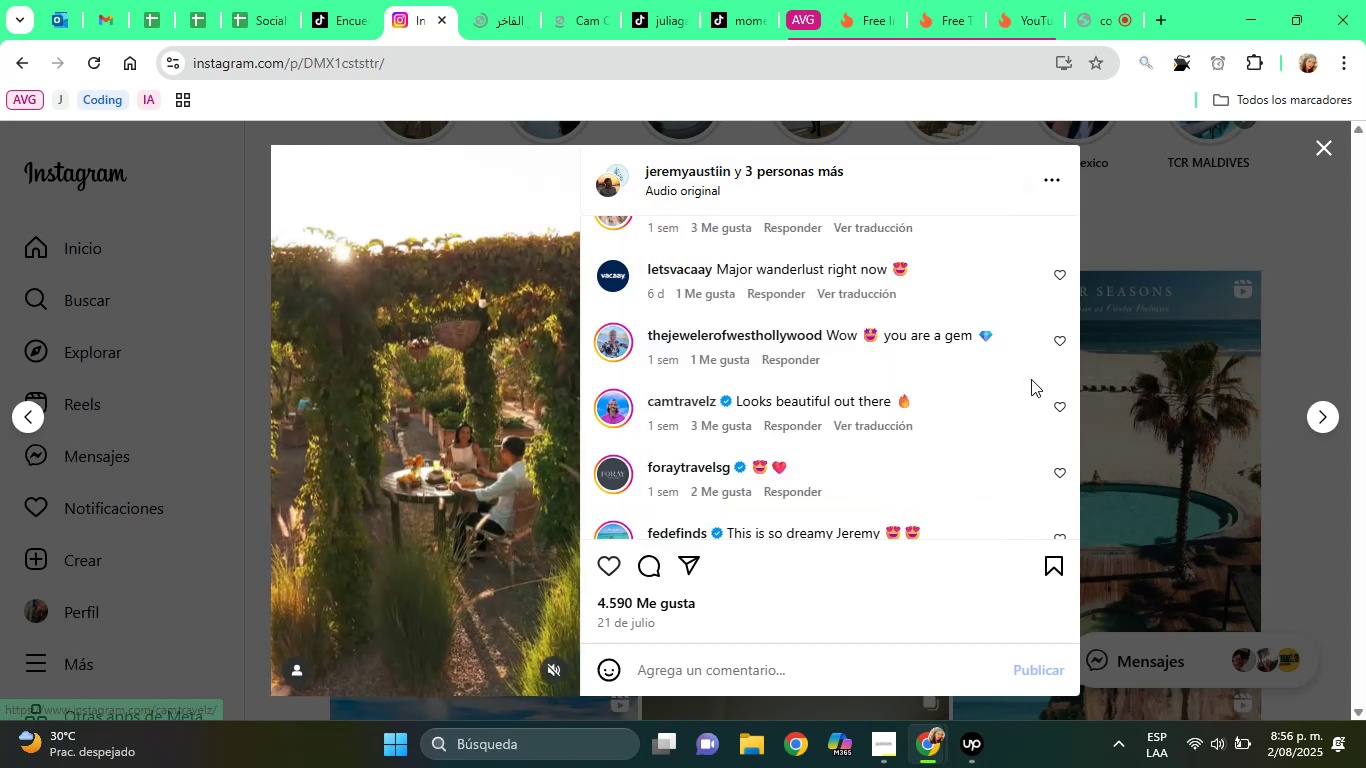 
key(ArrowDown)
 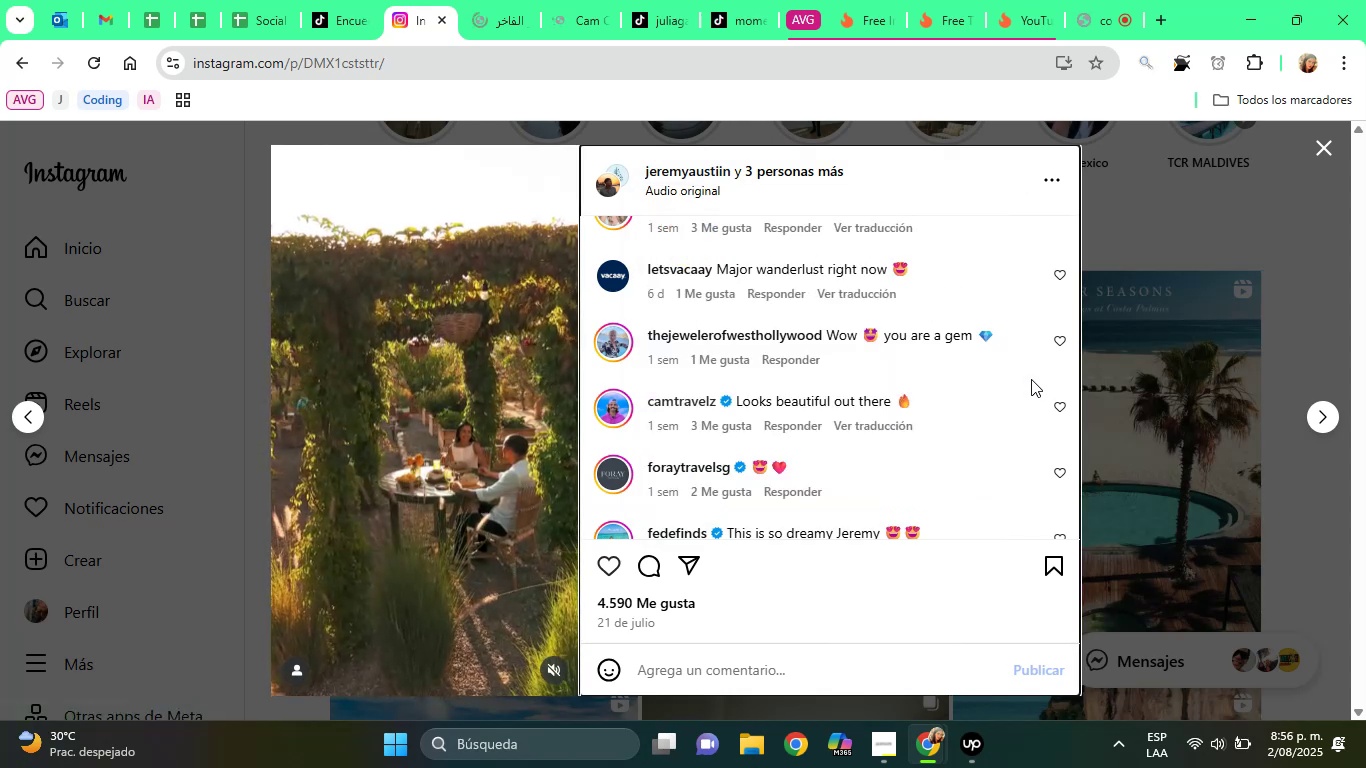 
key(ArrowDown)
 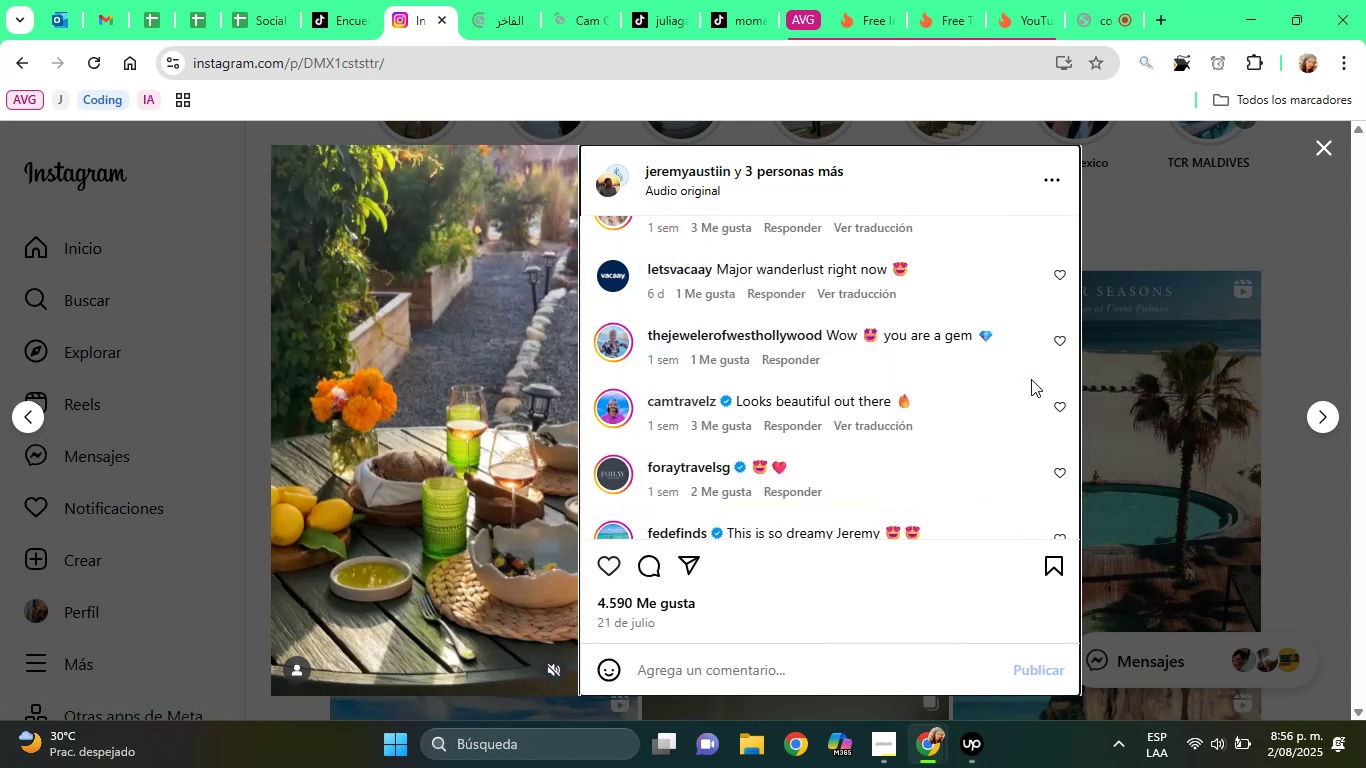 
key(ArrowDown)
 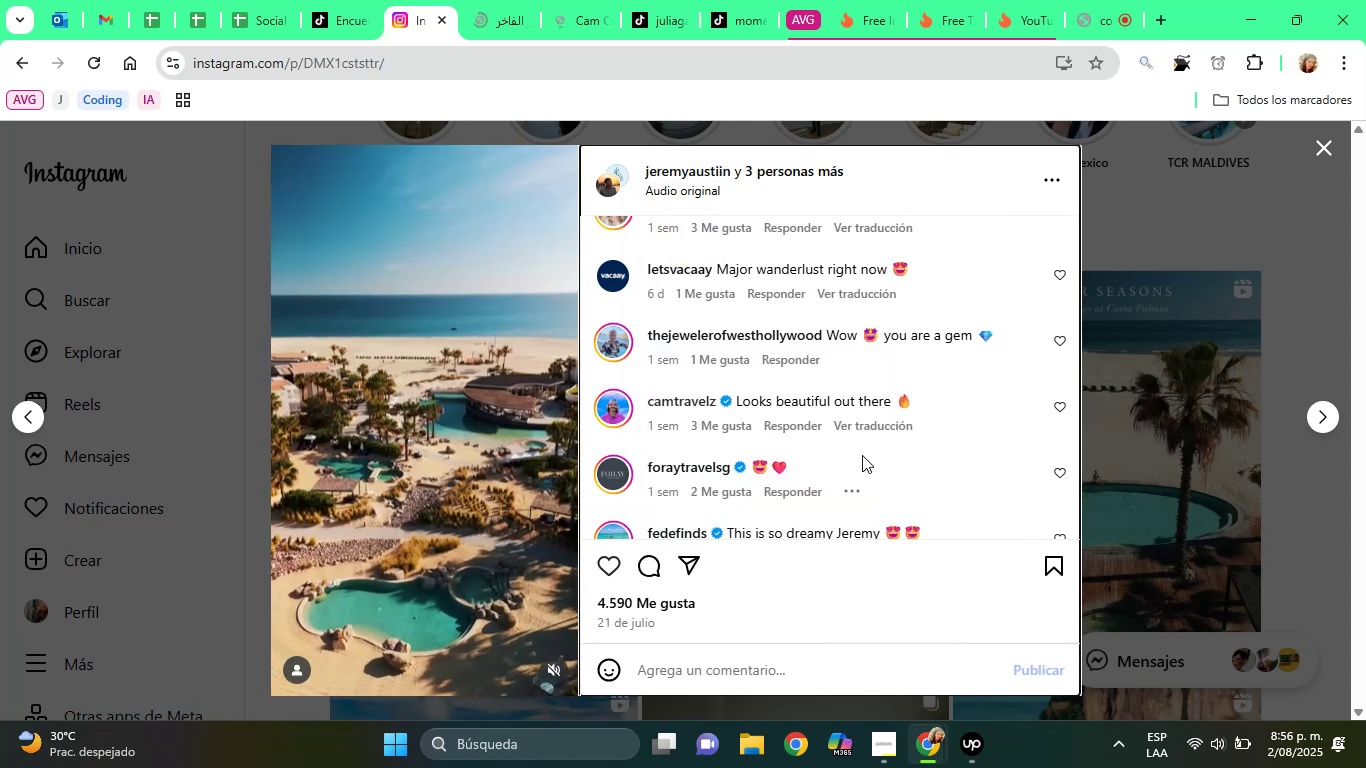 
left_click([861, 455])
 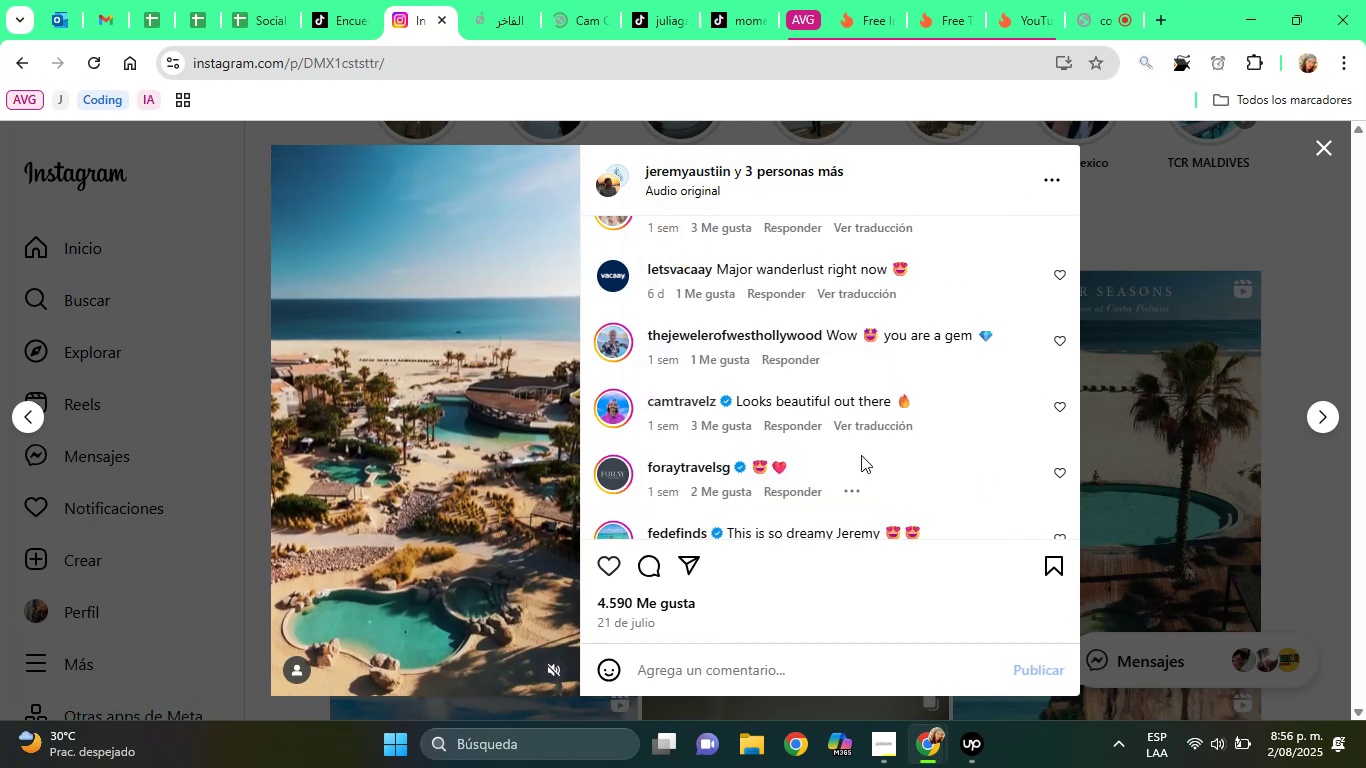 
key(ArrowDown)
 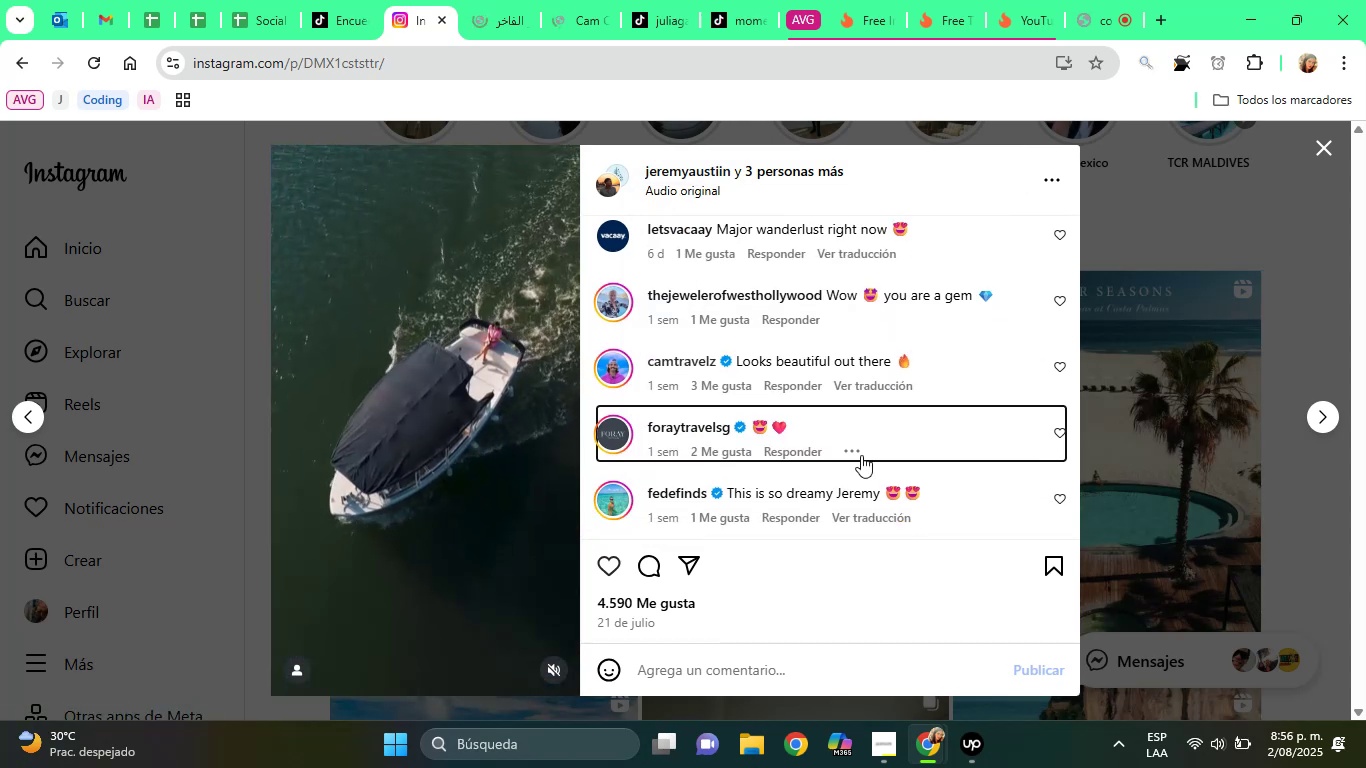 
key(ArrowDown)
 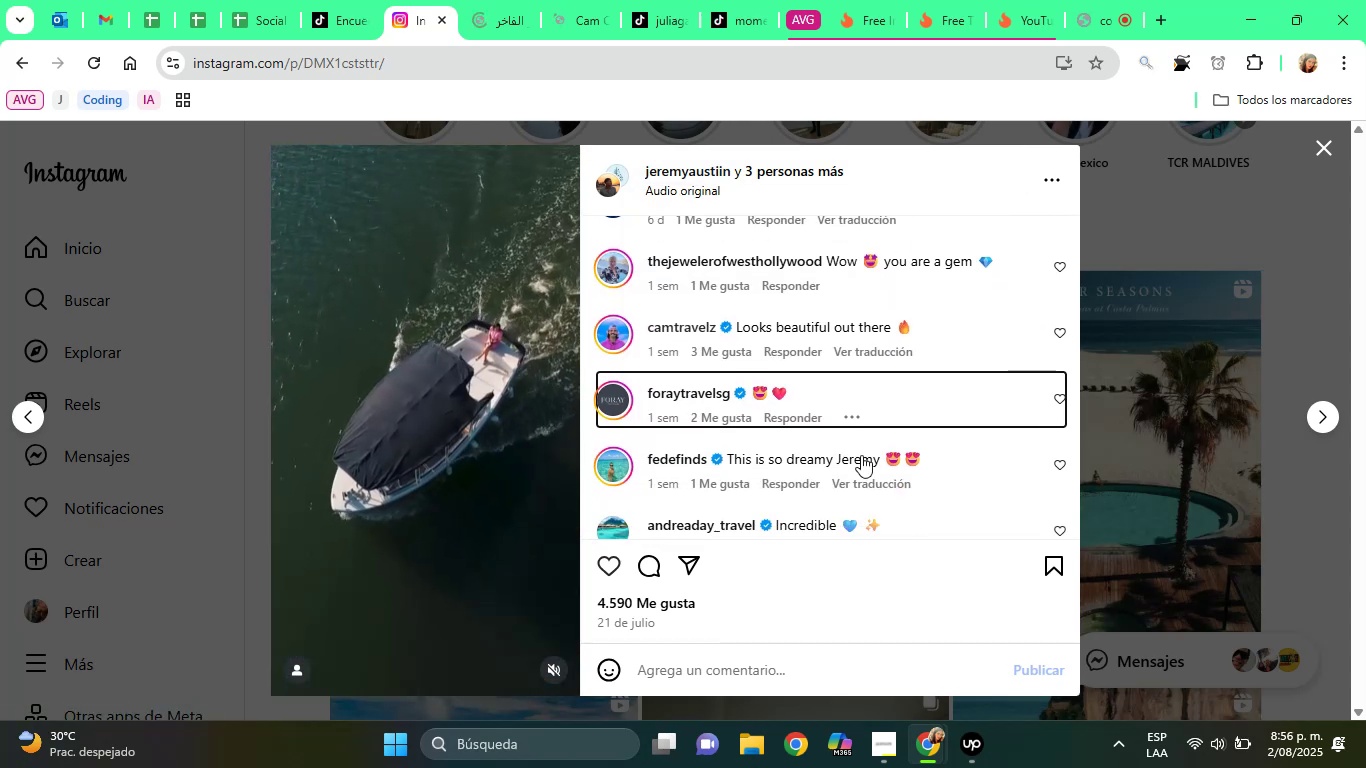 
key(ArrowDown)
 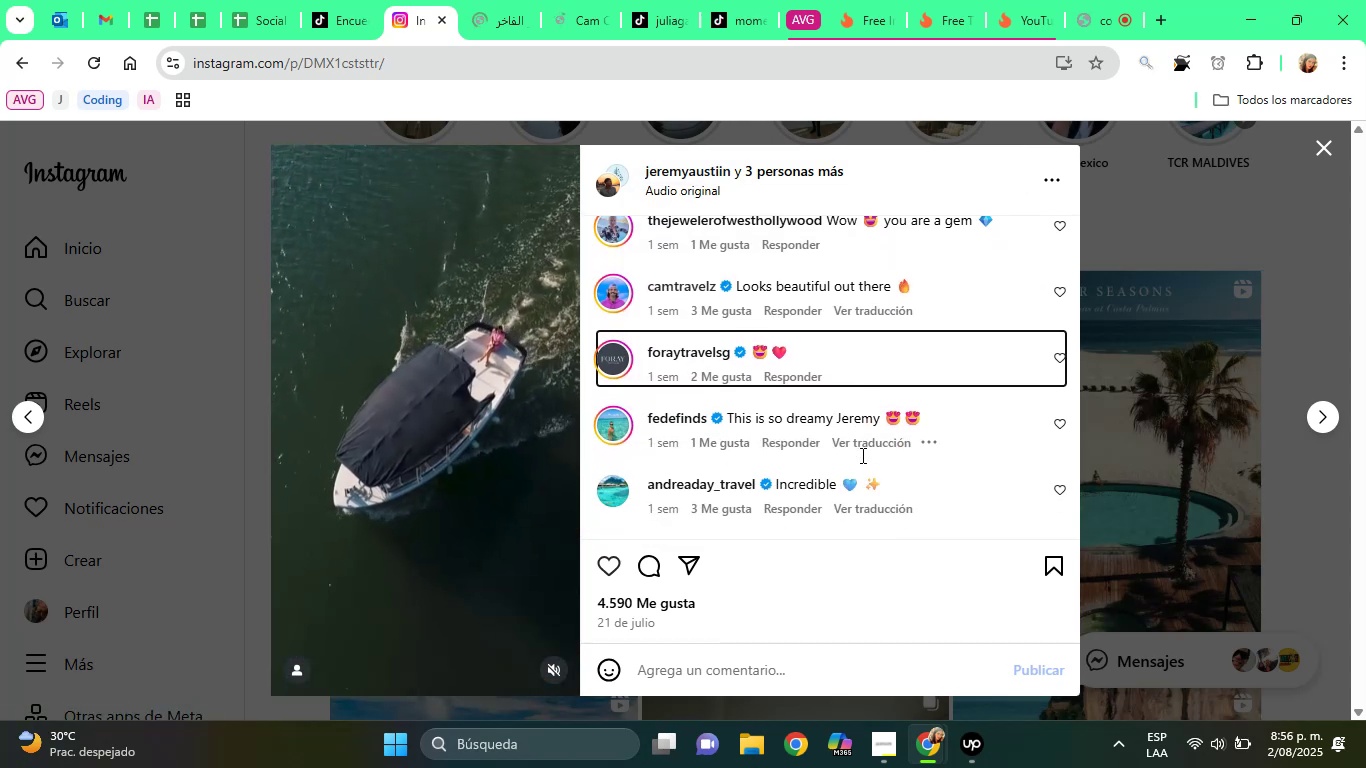 
key(ArrowDown)
 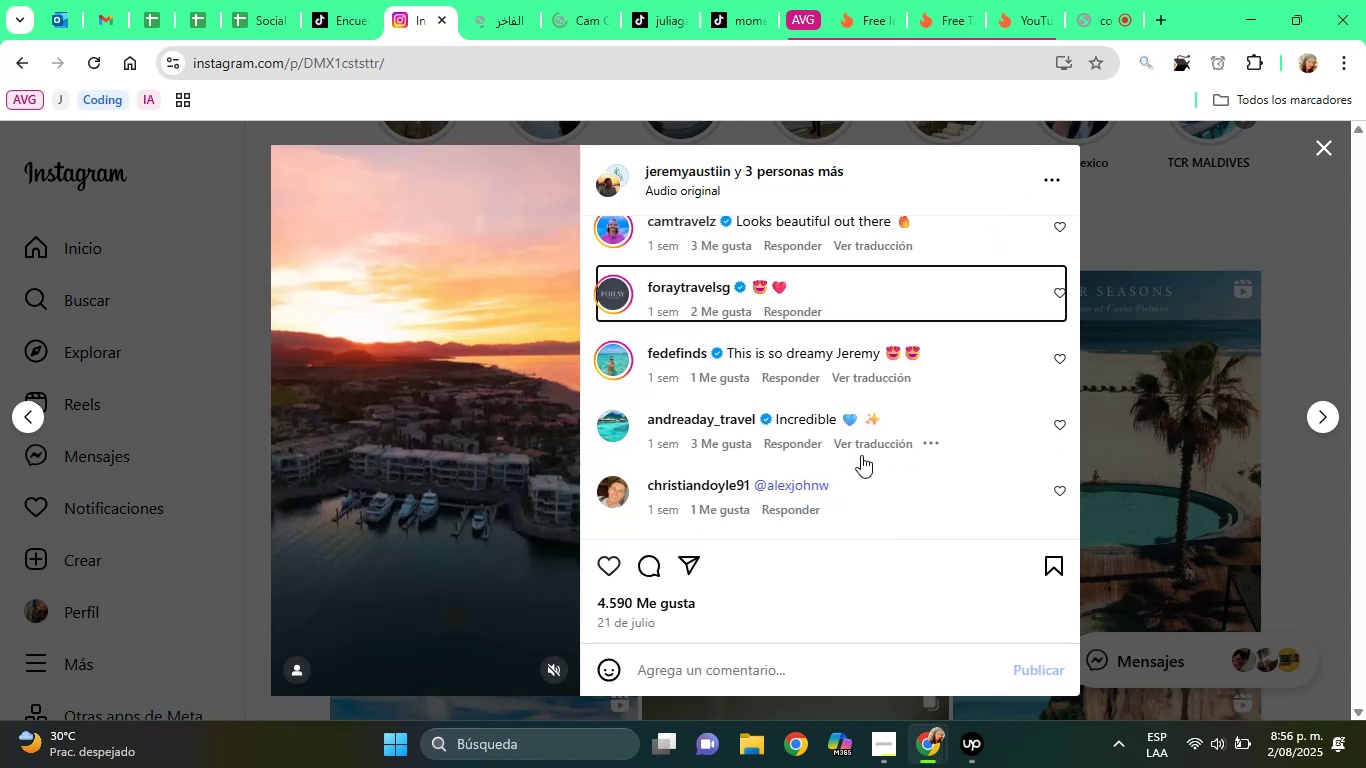 
key(ArrowDown)
 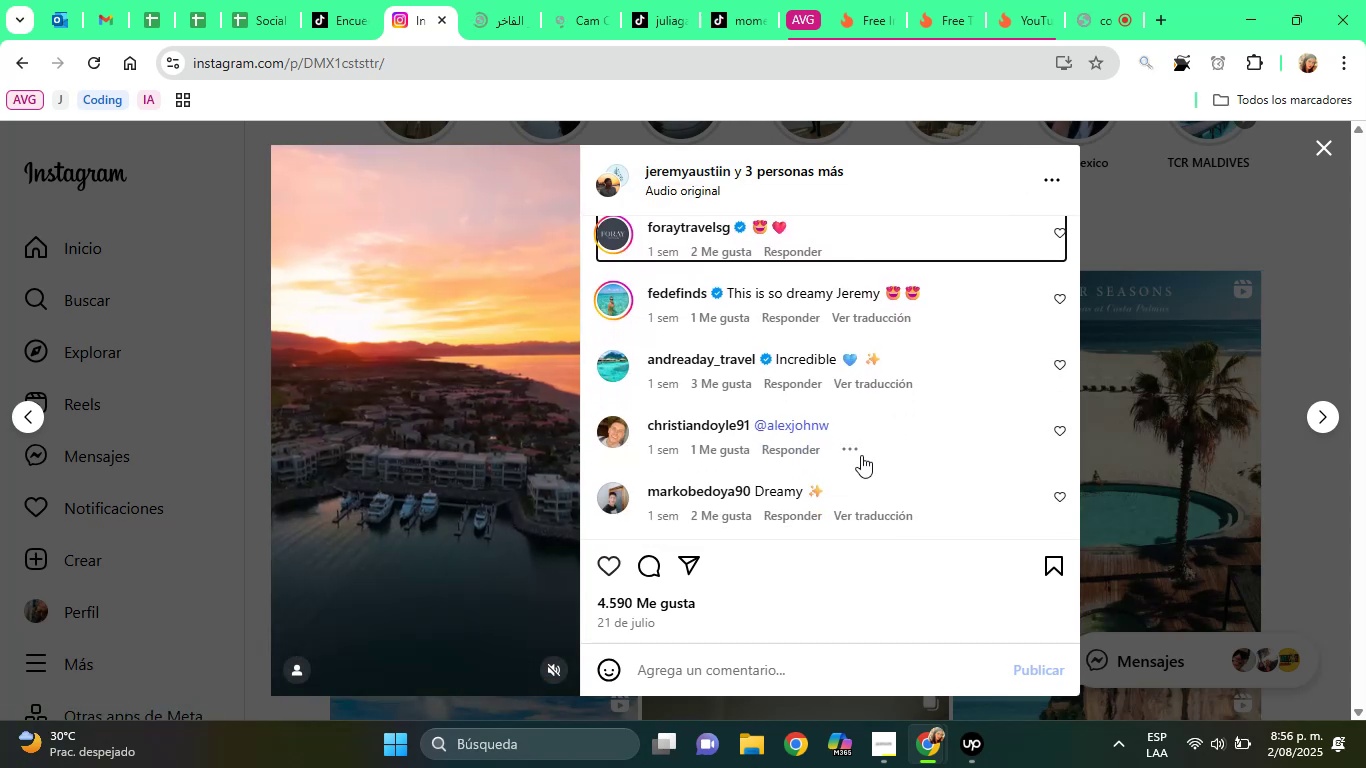 
mouse_move([756, 351])
 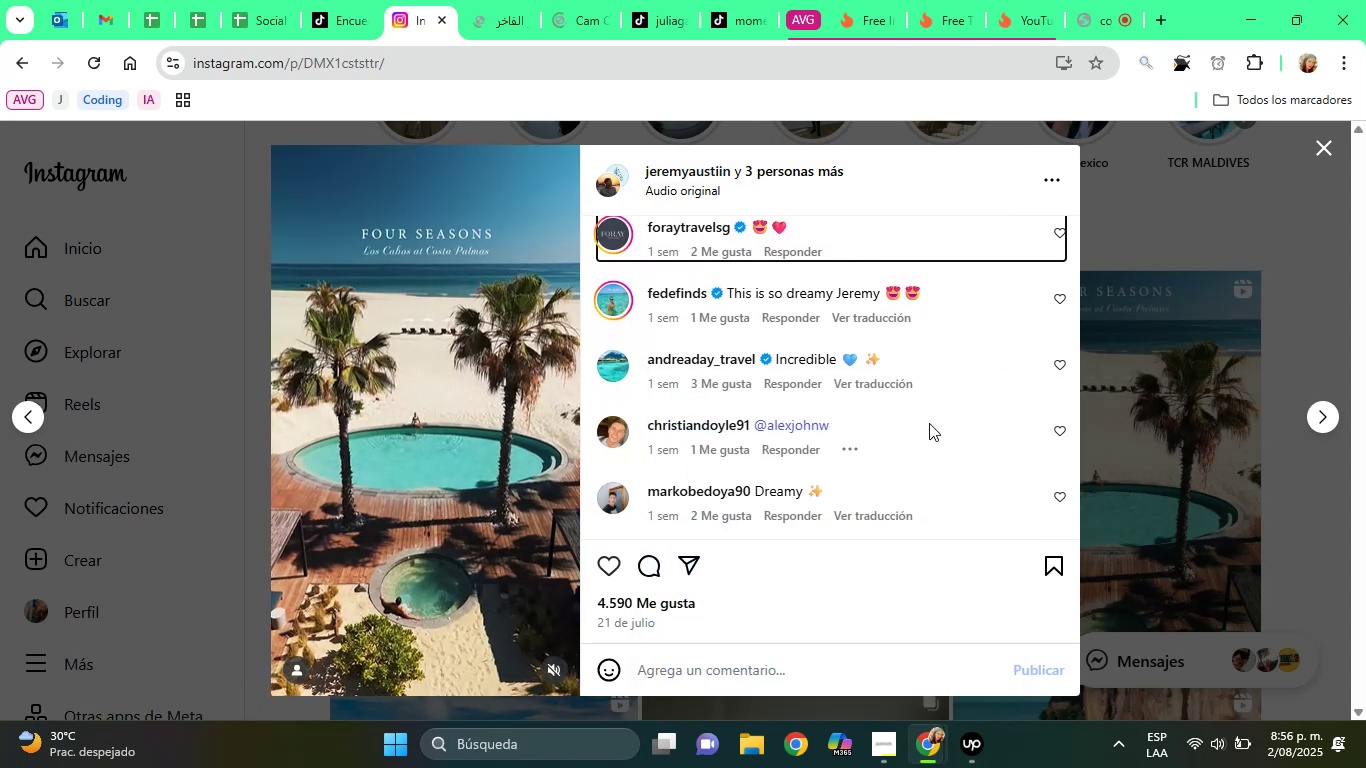 
key(ArrowDown)
 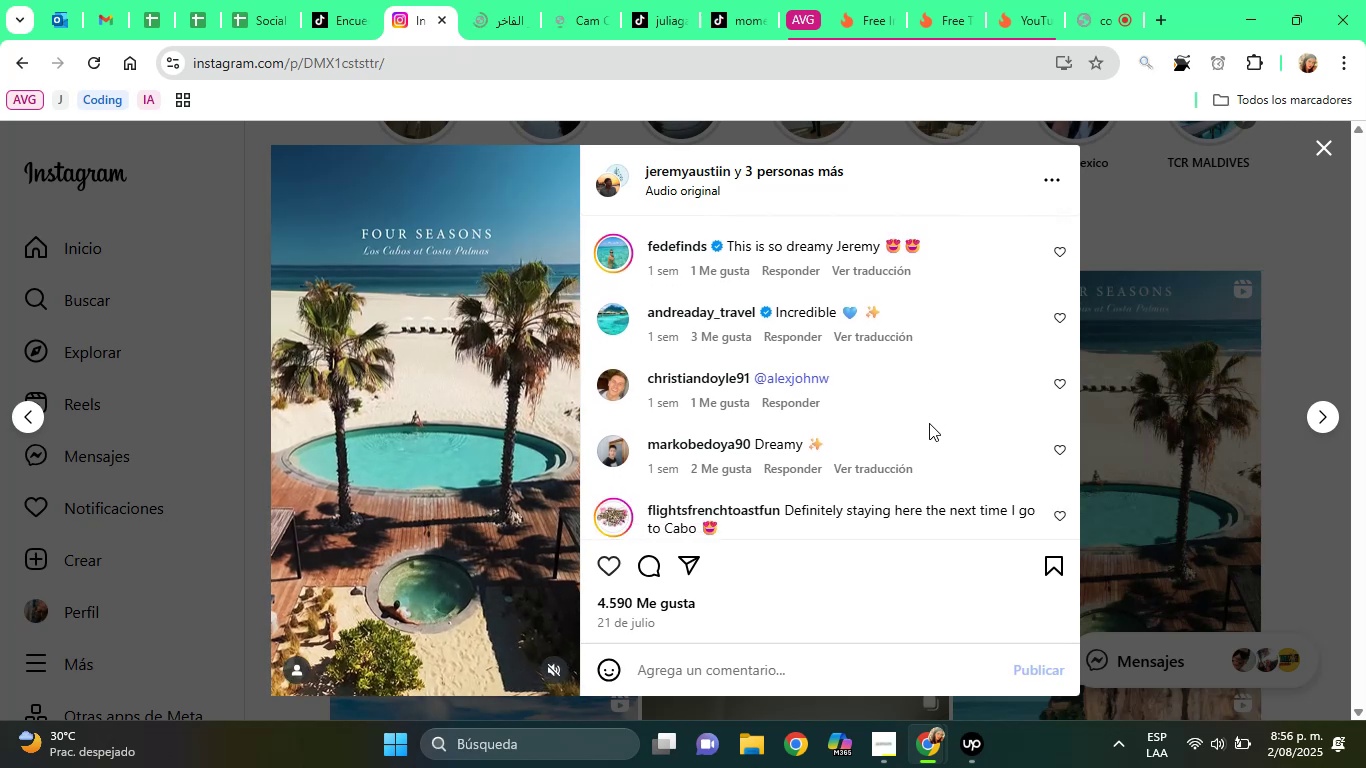 
key(ArrowDown)
 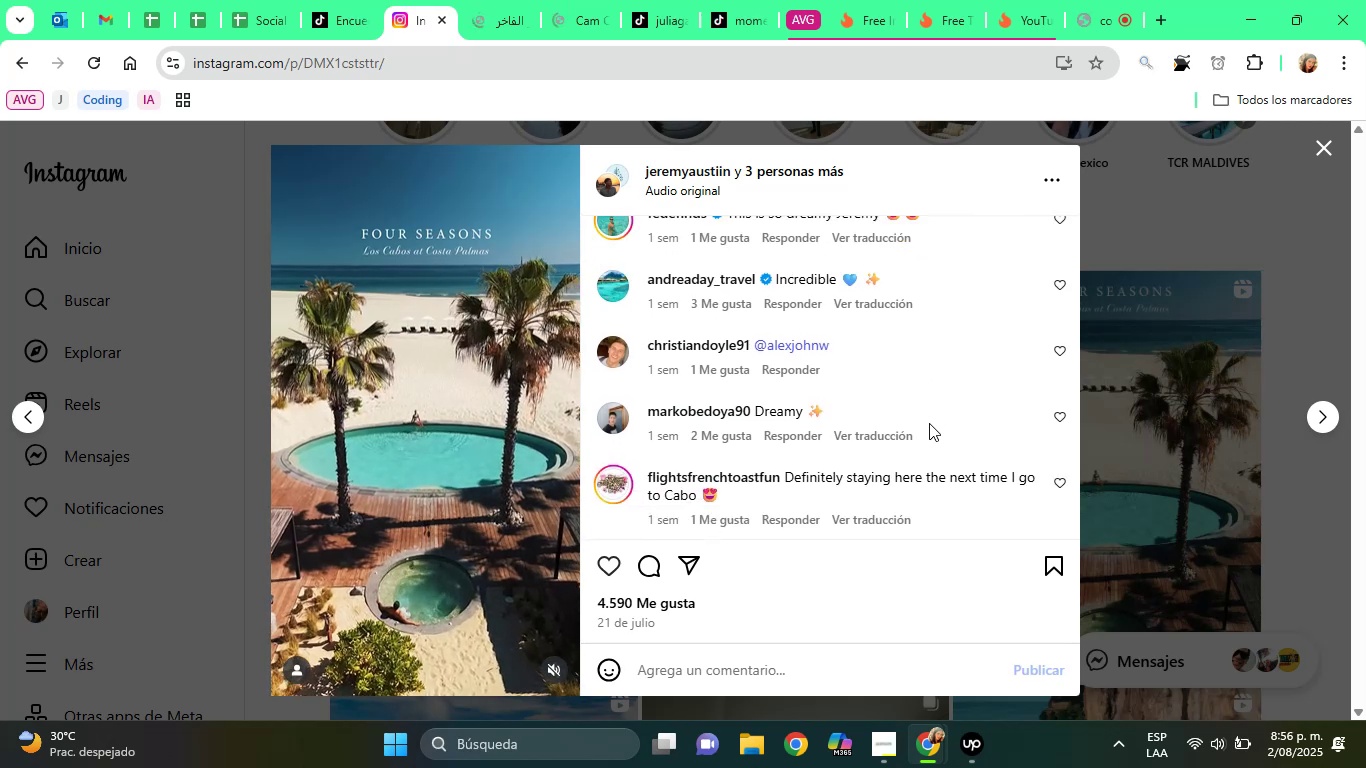 
key(ArrowDown)
 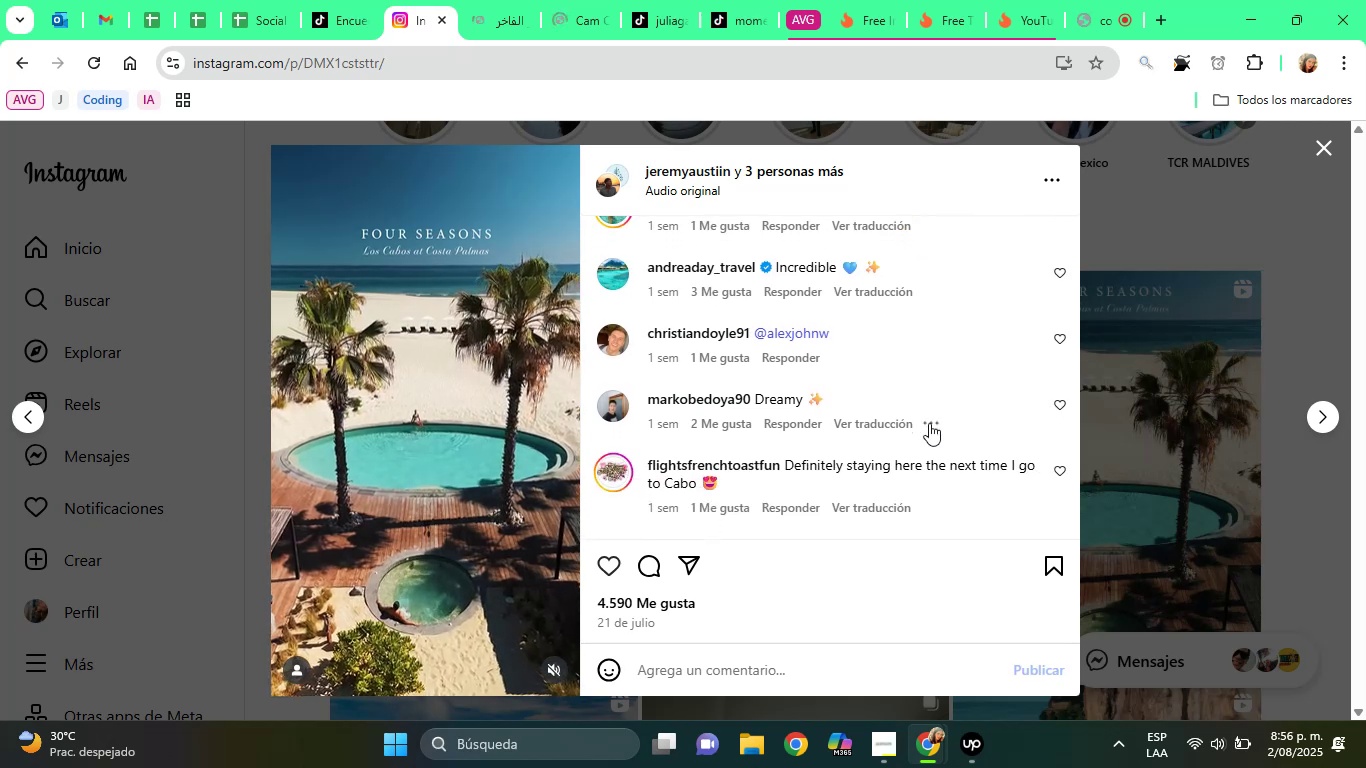 
key(ArrowDown)
 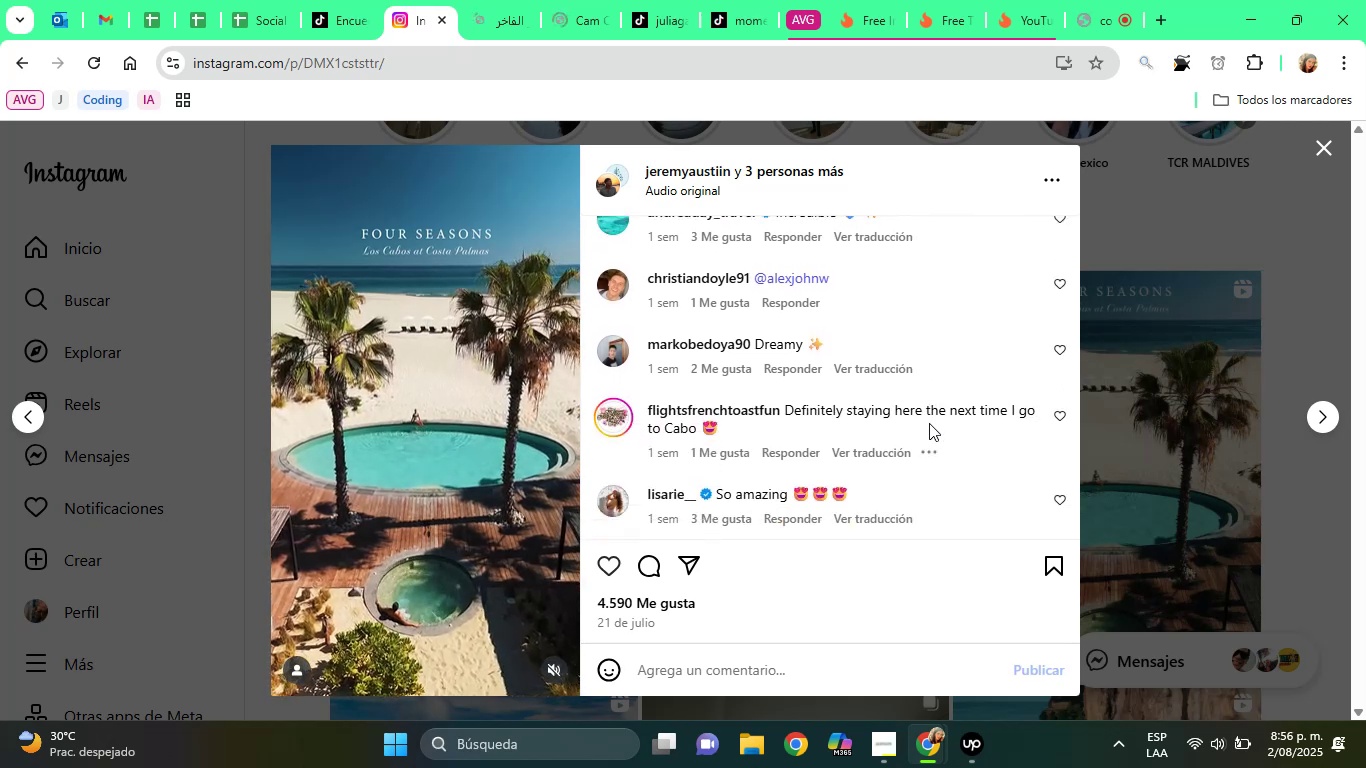 
key(ArrowDown)
 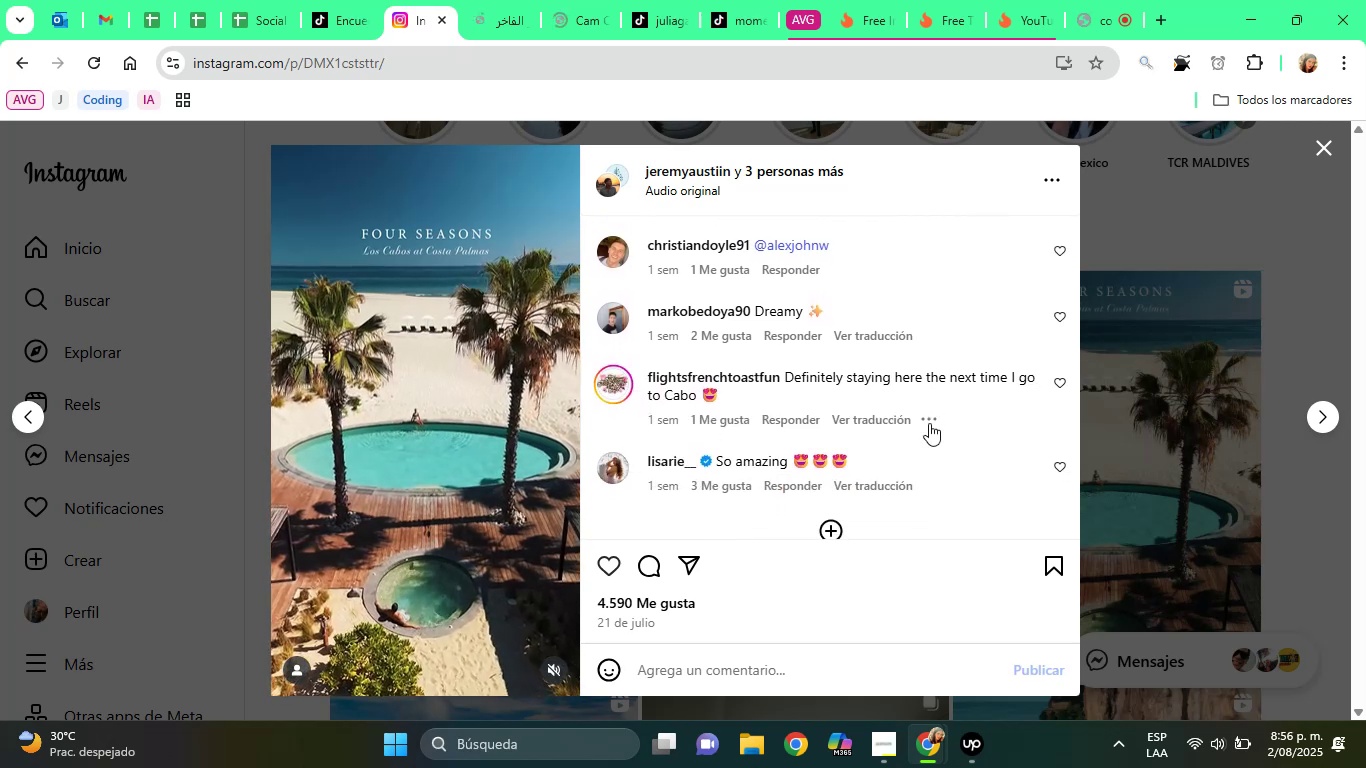 
key(ArrowDown)
 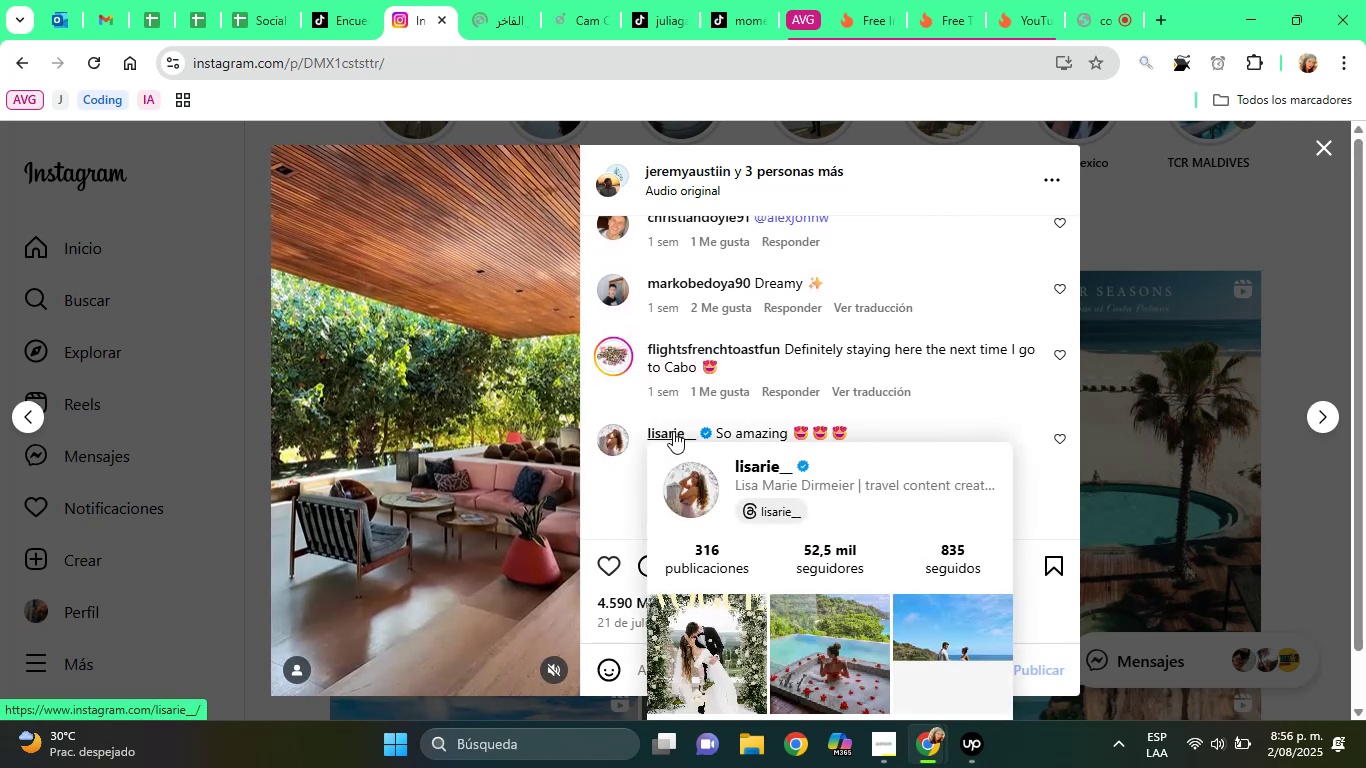 
right_click([673, 431])
 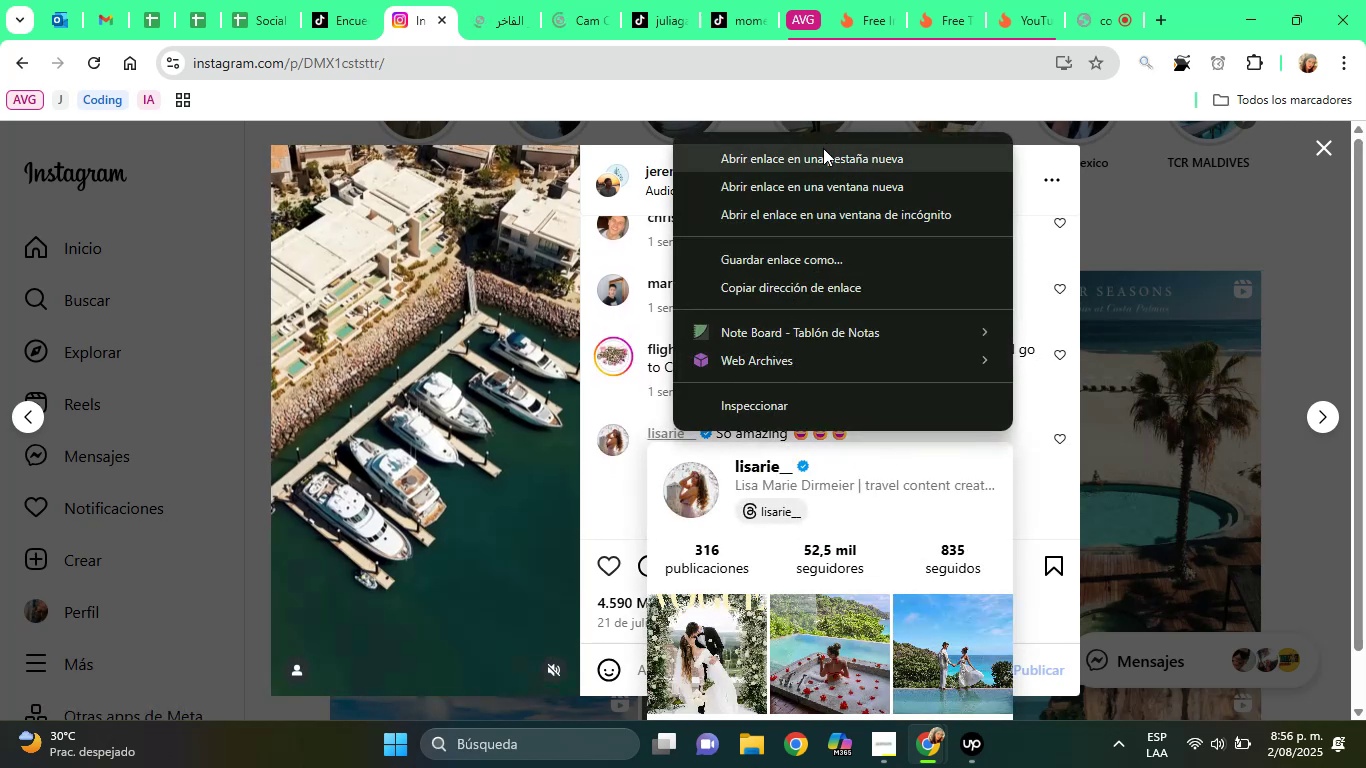 
left_click([820, 153])
 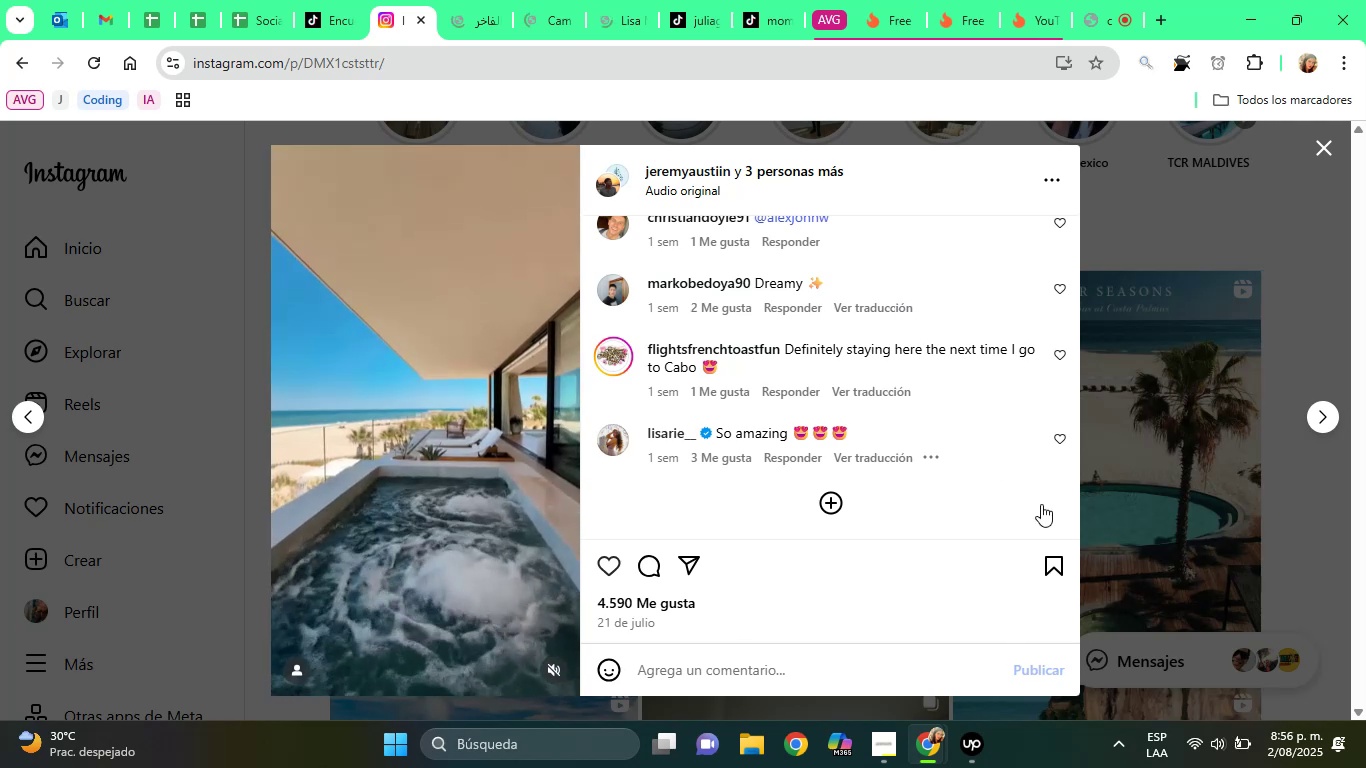 
left_click([1195, 228])
 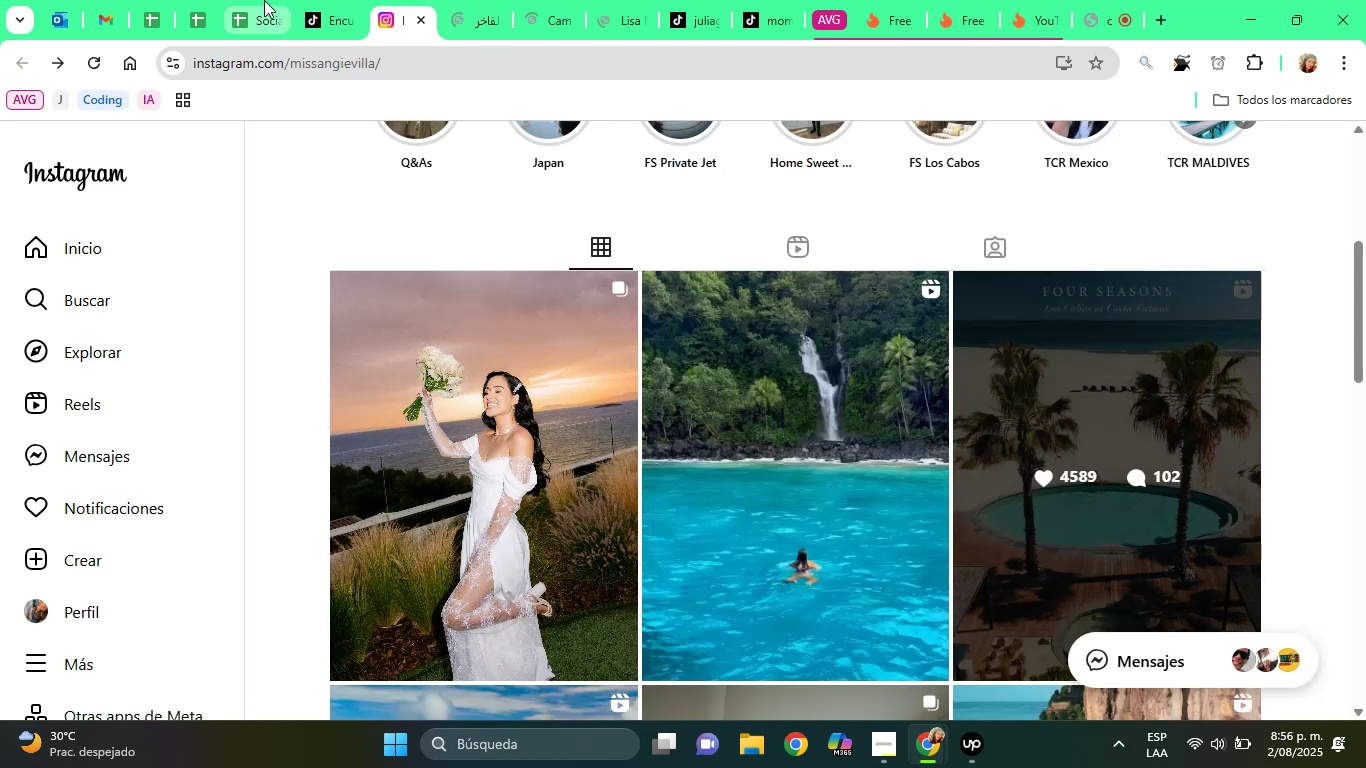 
left_click([264, 0])
 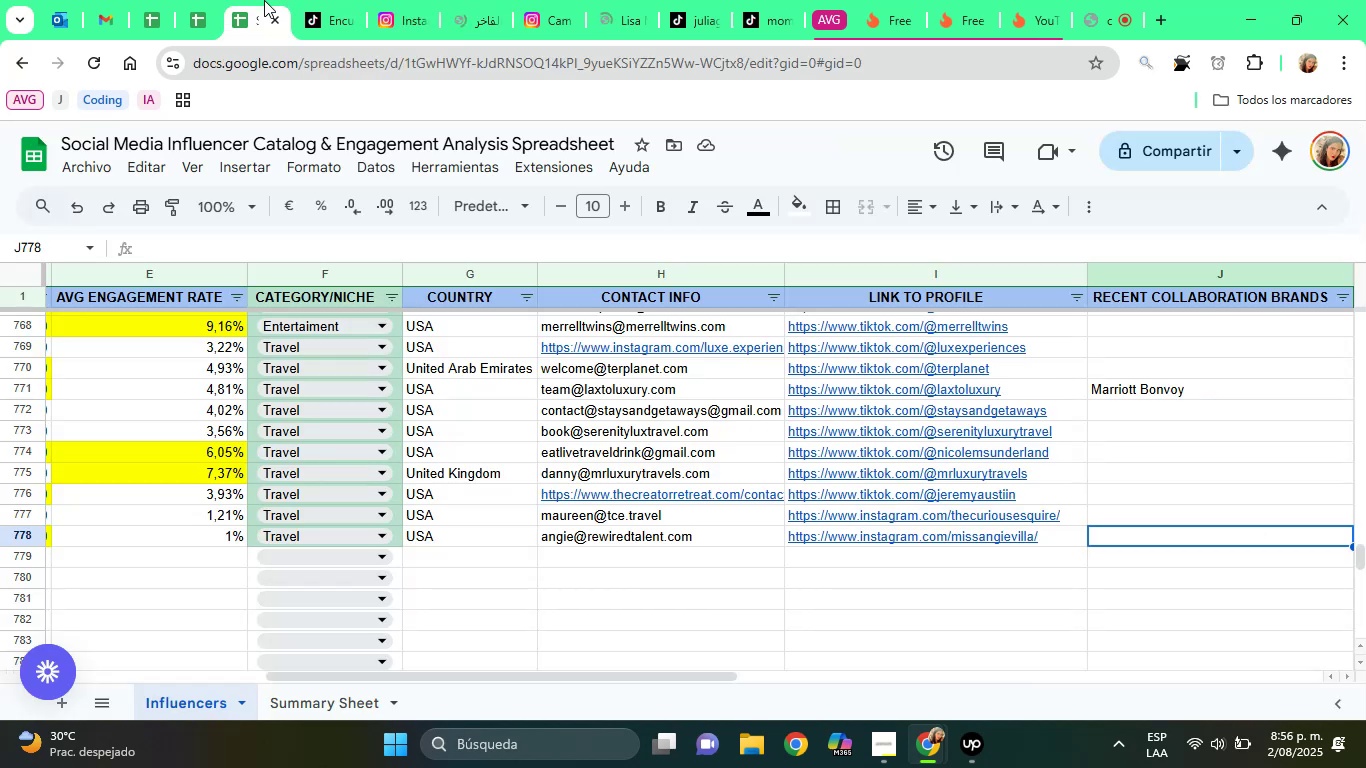 
key(ArrowDown)
 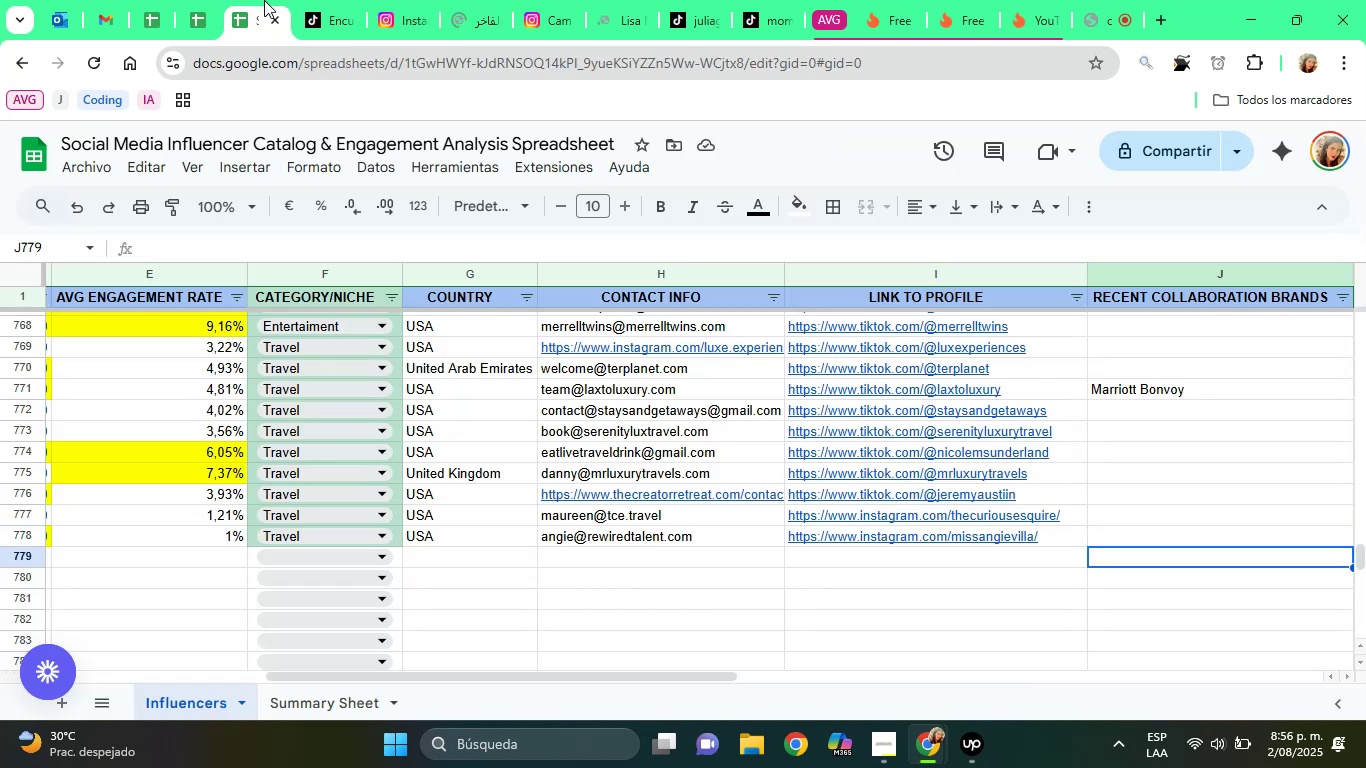 
hold_key(key=ArrowLeft, duration=1.23)
 